 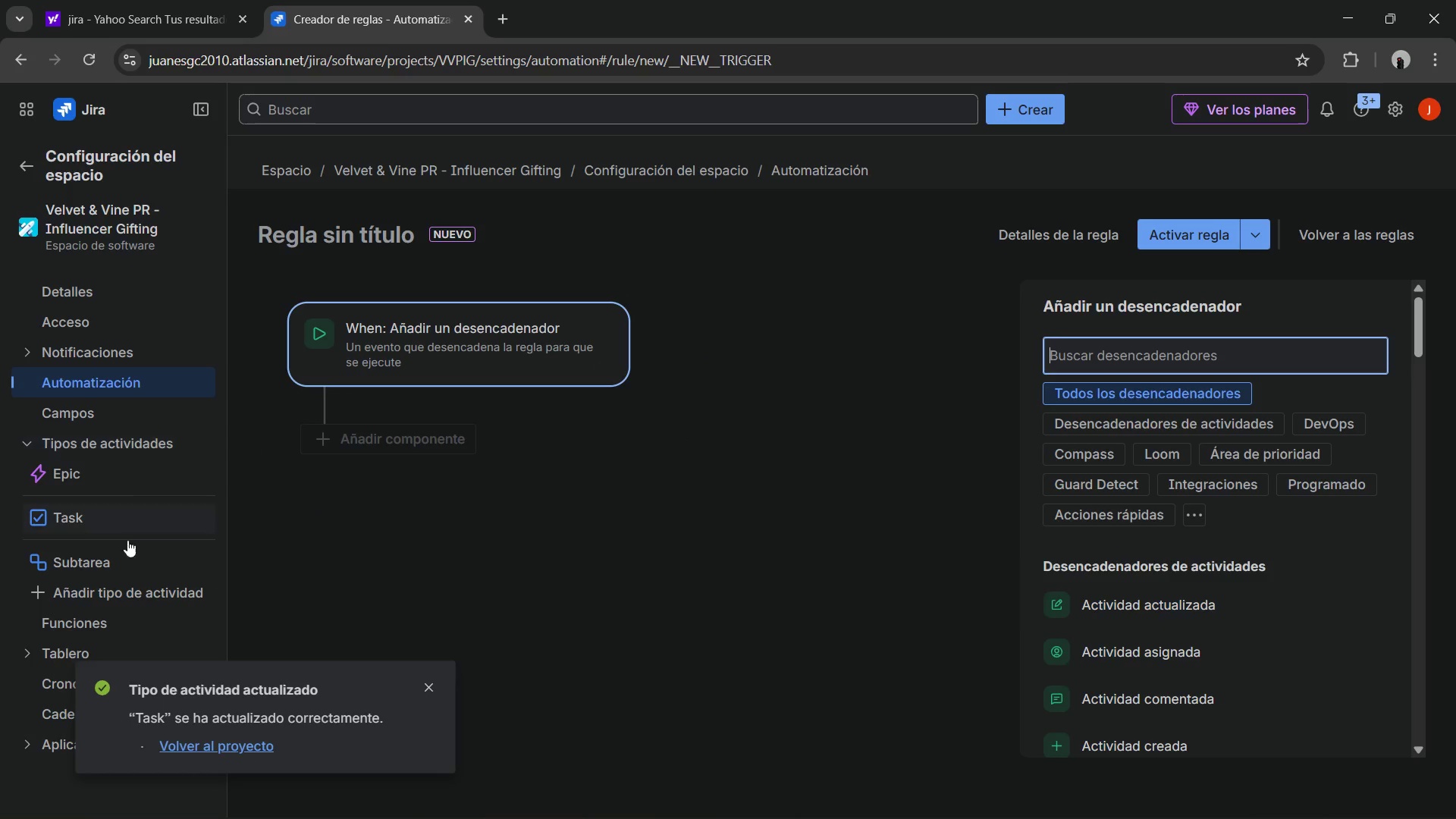 
left_click([430, 610])
 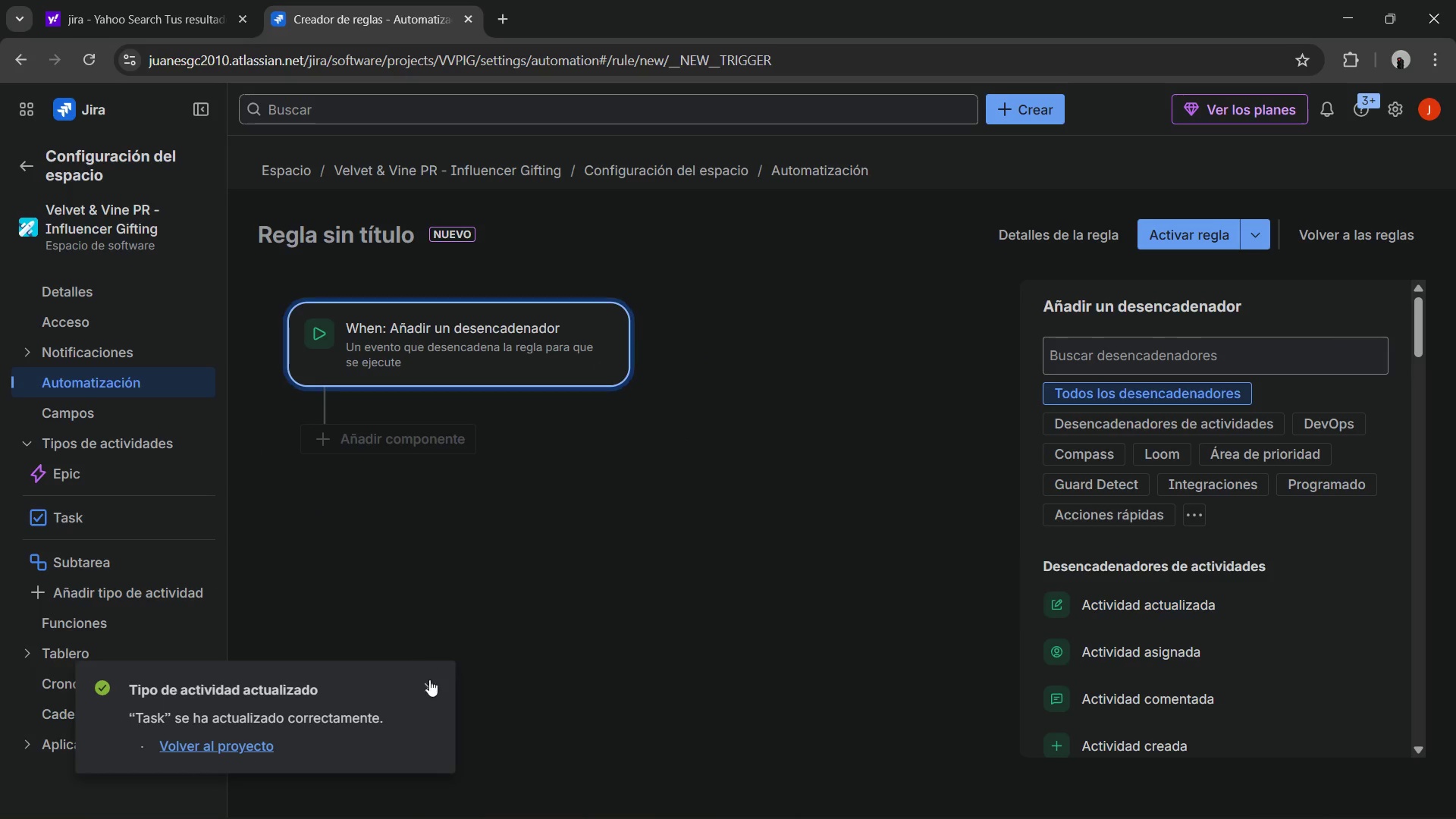 
left_click([429, 679])
 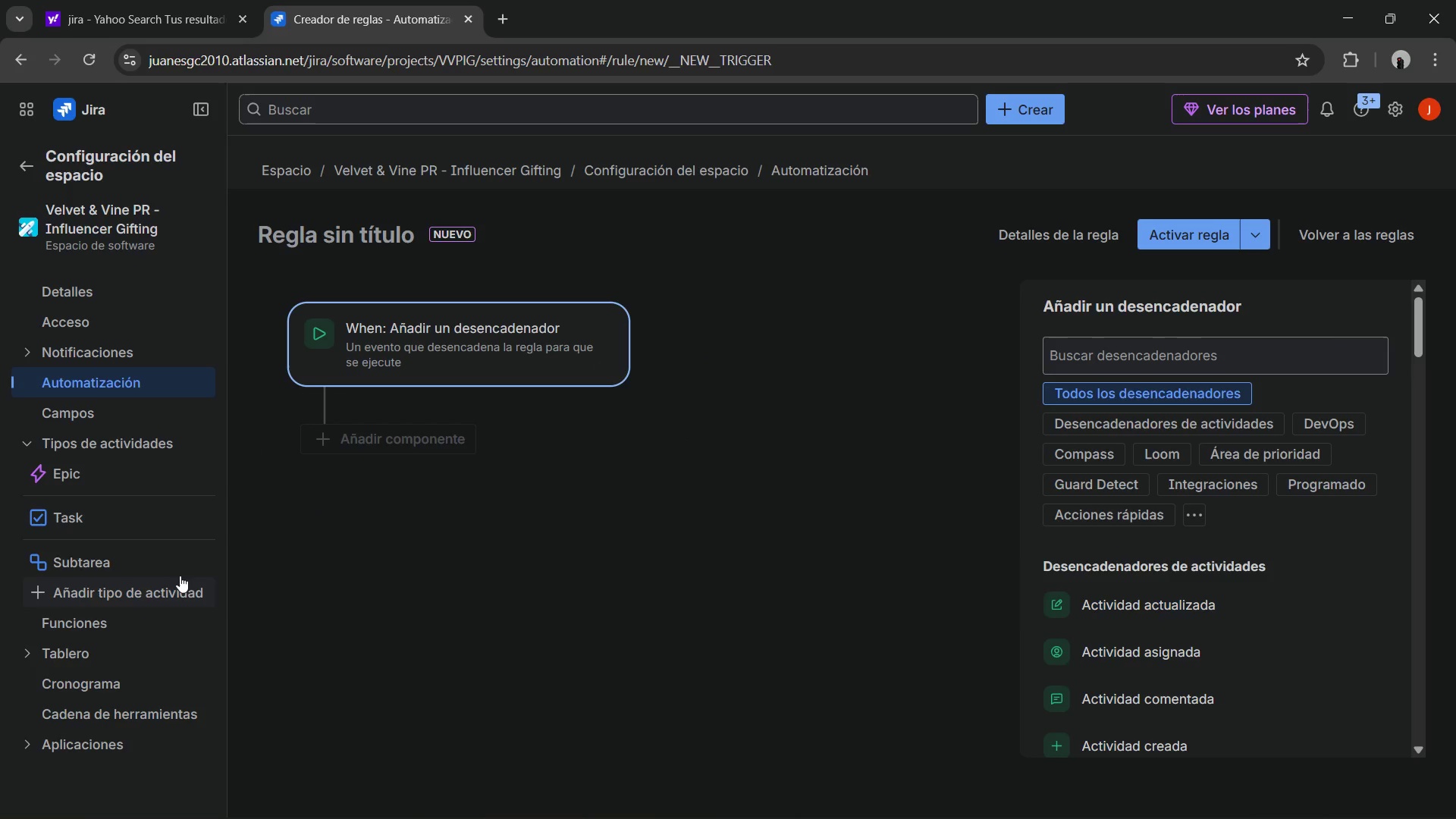 
left_click([90, 651])
 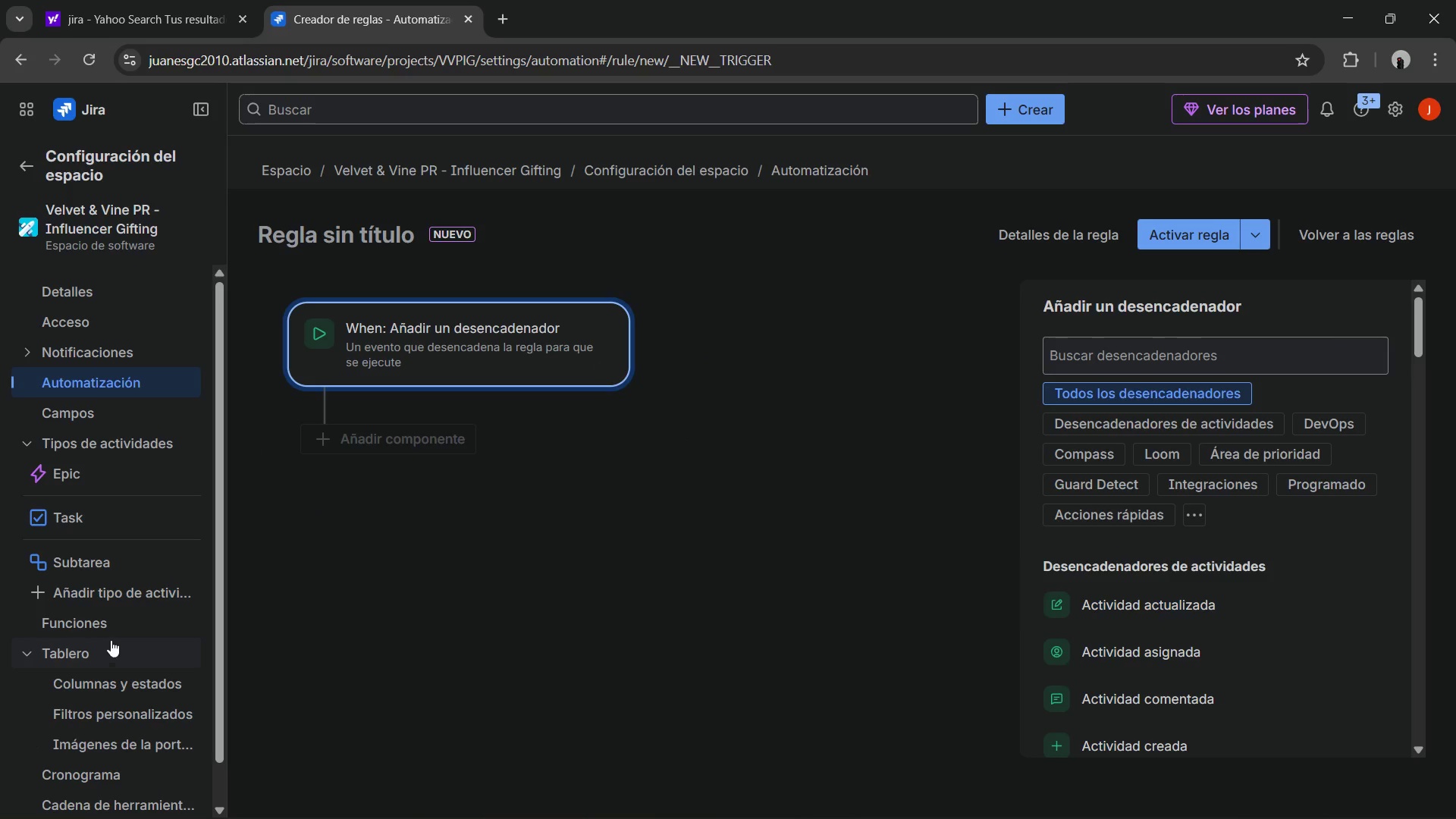 
scroll: coordinate [135, 598], scroll_direction: down, amount: 2.0
 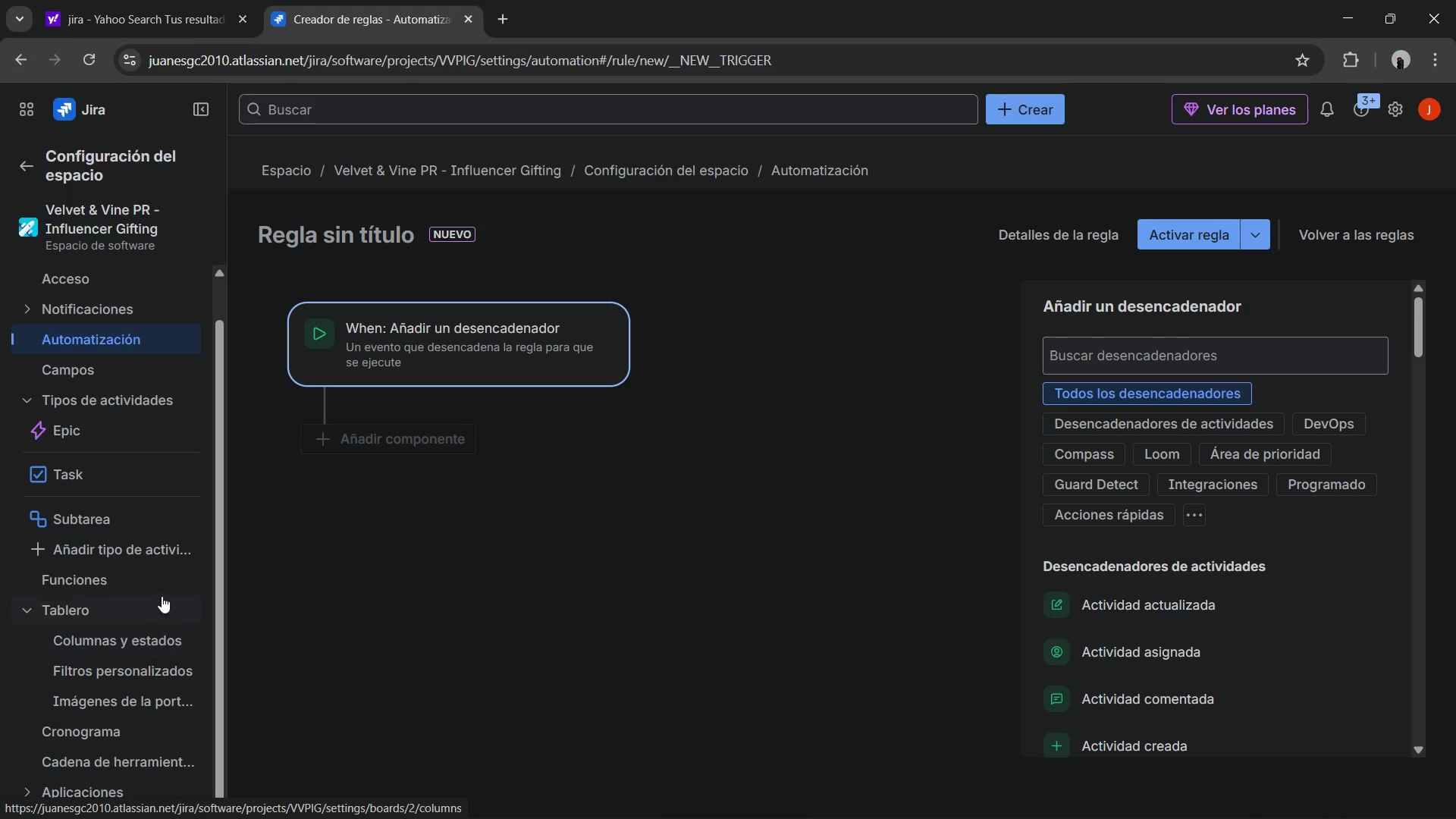 
scroll: coordinate [136, 452], scroll_direction: up, amount: 5.0
 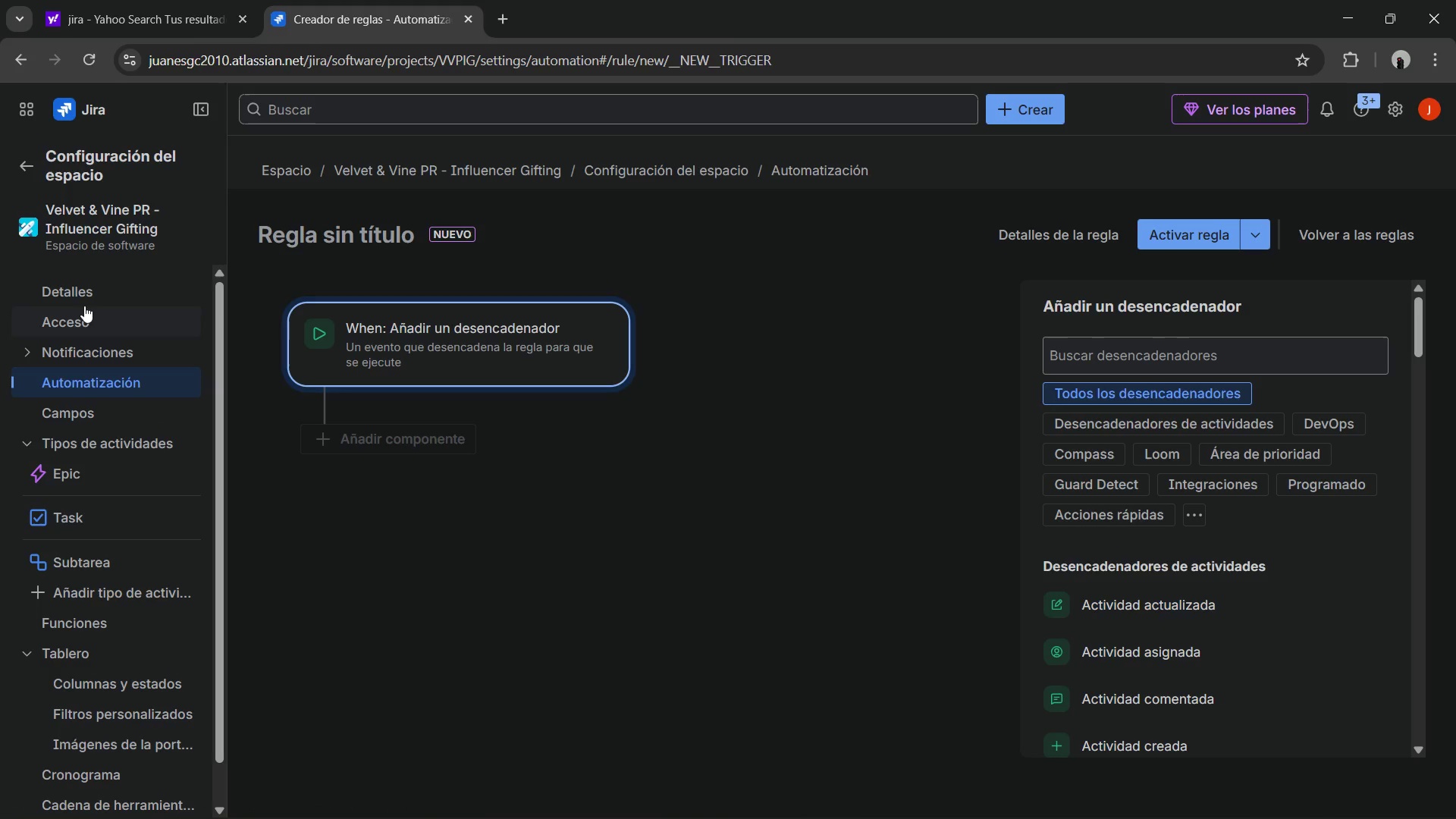 
left_click([35, 168])
 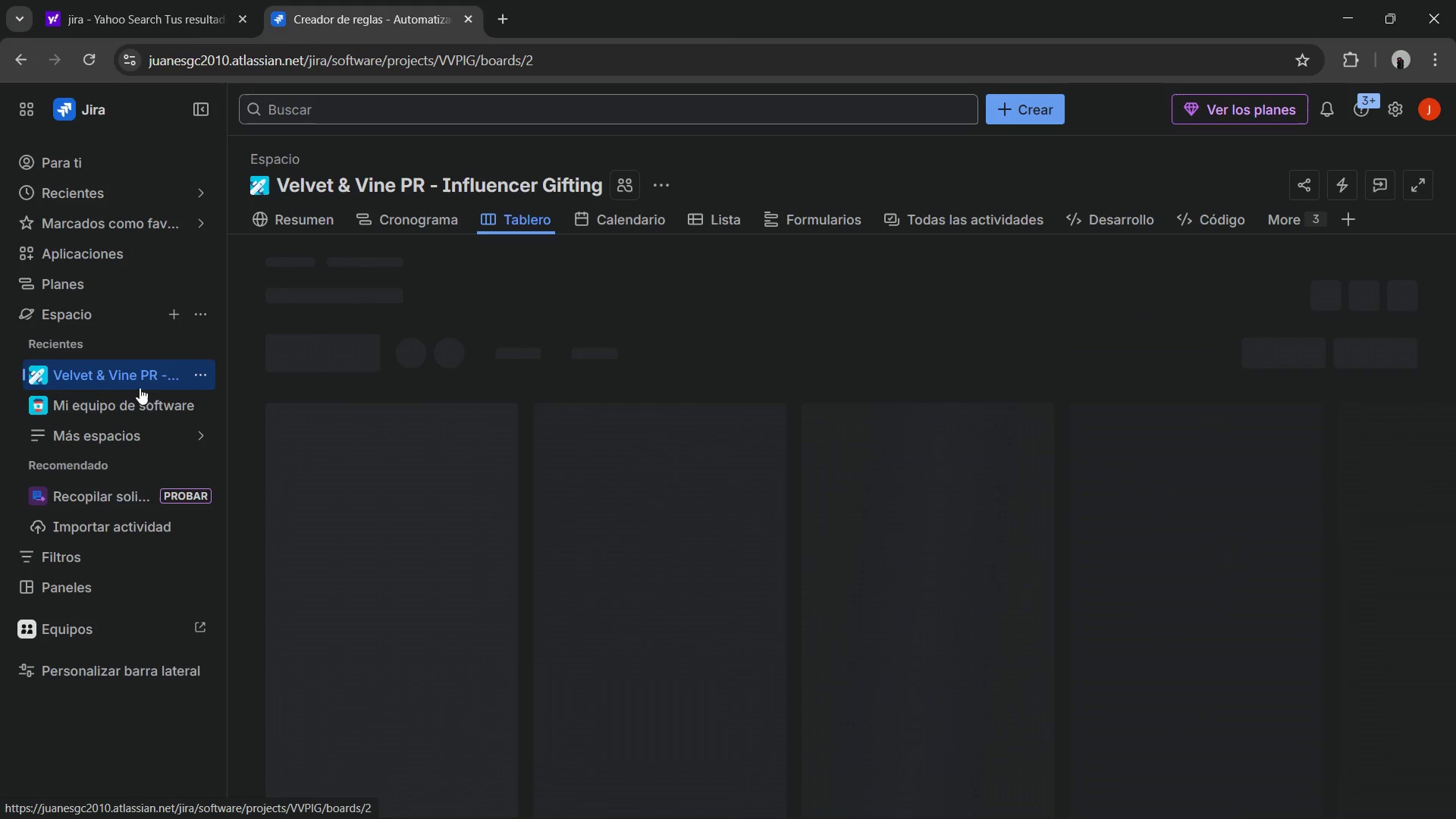 
left_click([208, 372])
 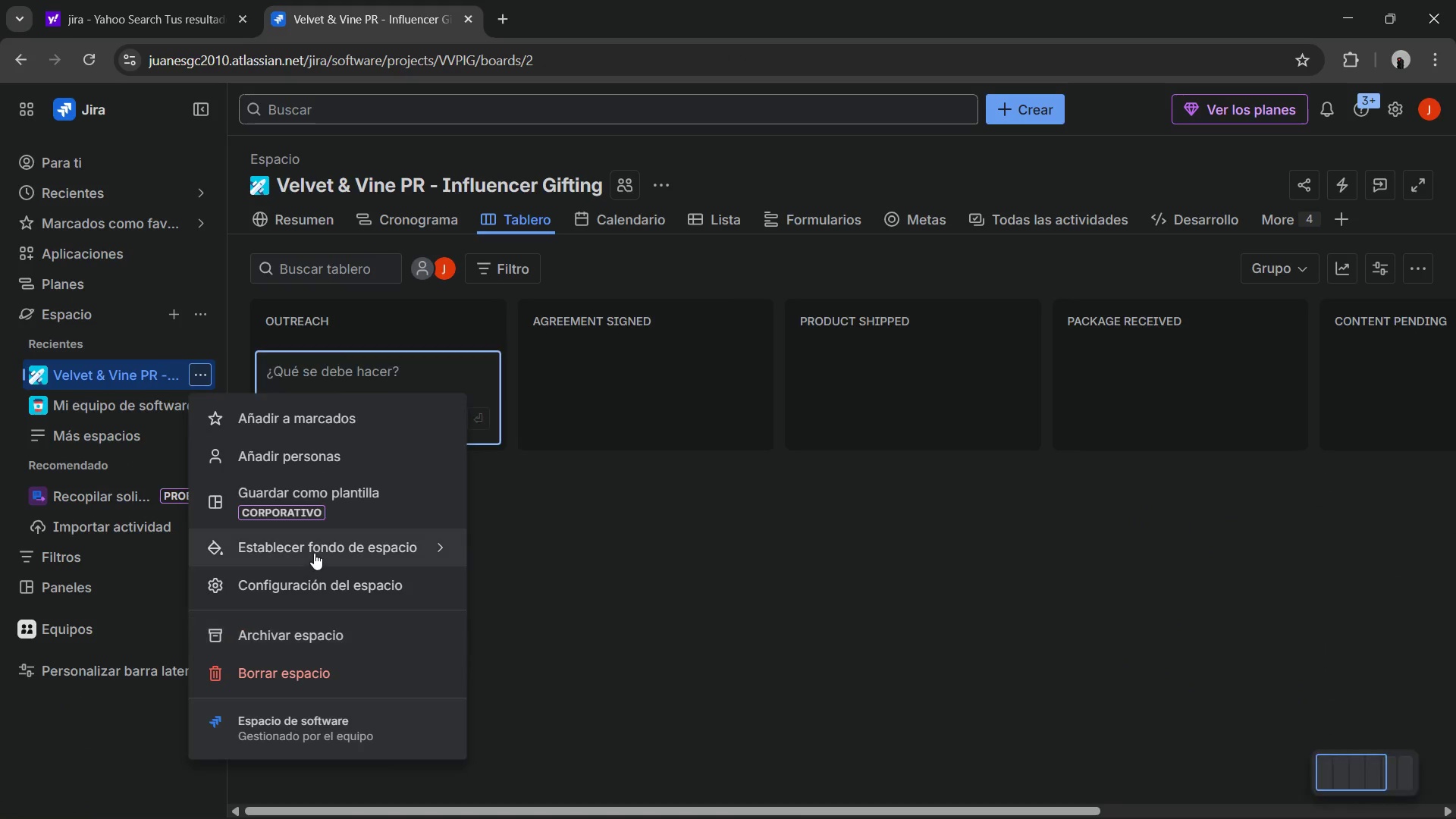 
left_click([307, 576])
 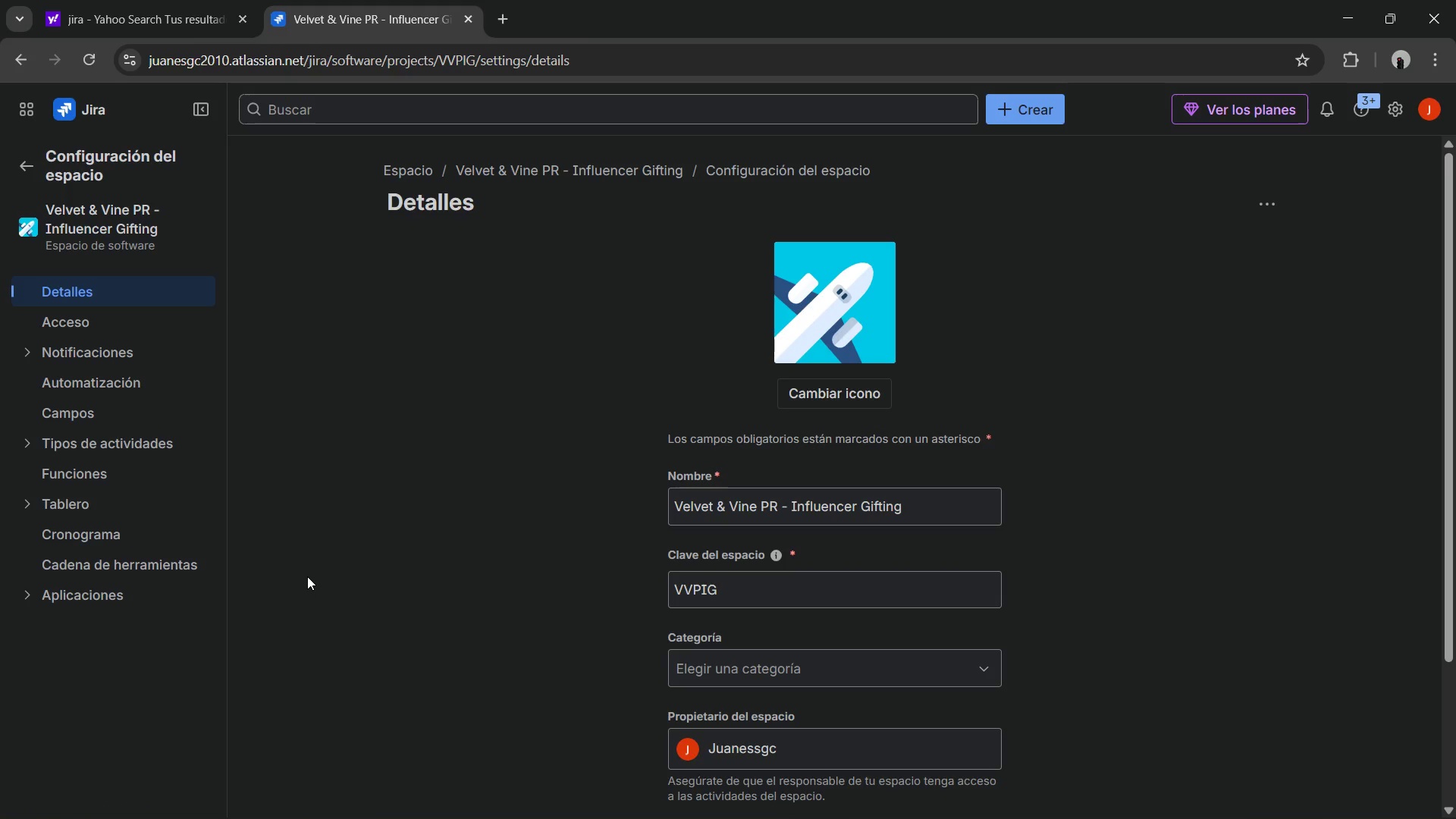 
wait(8.08)
 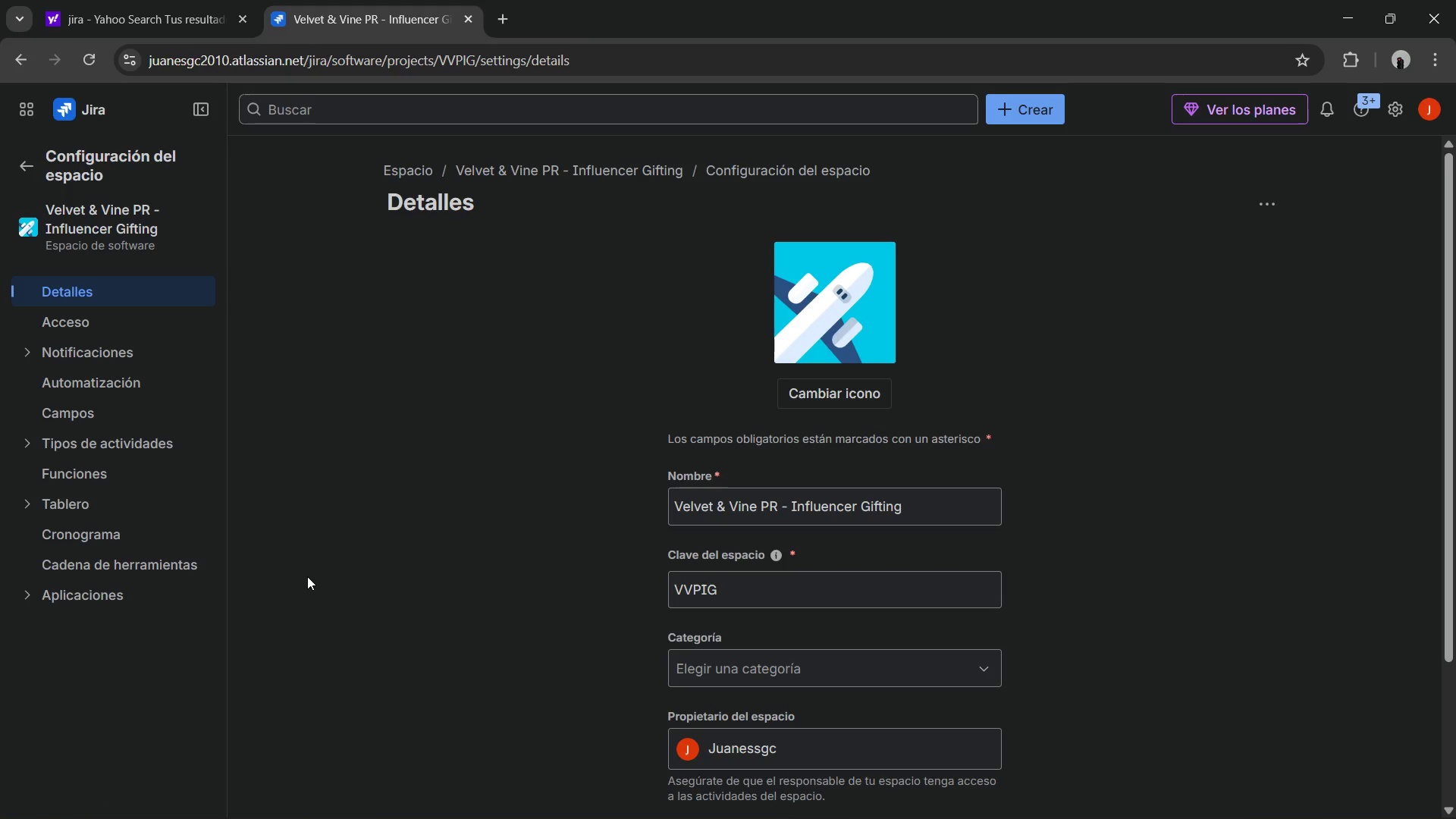 
left_click([131, 472])
 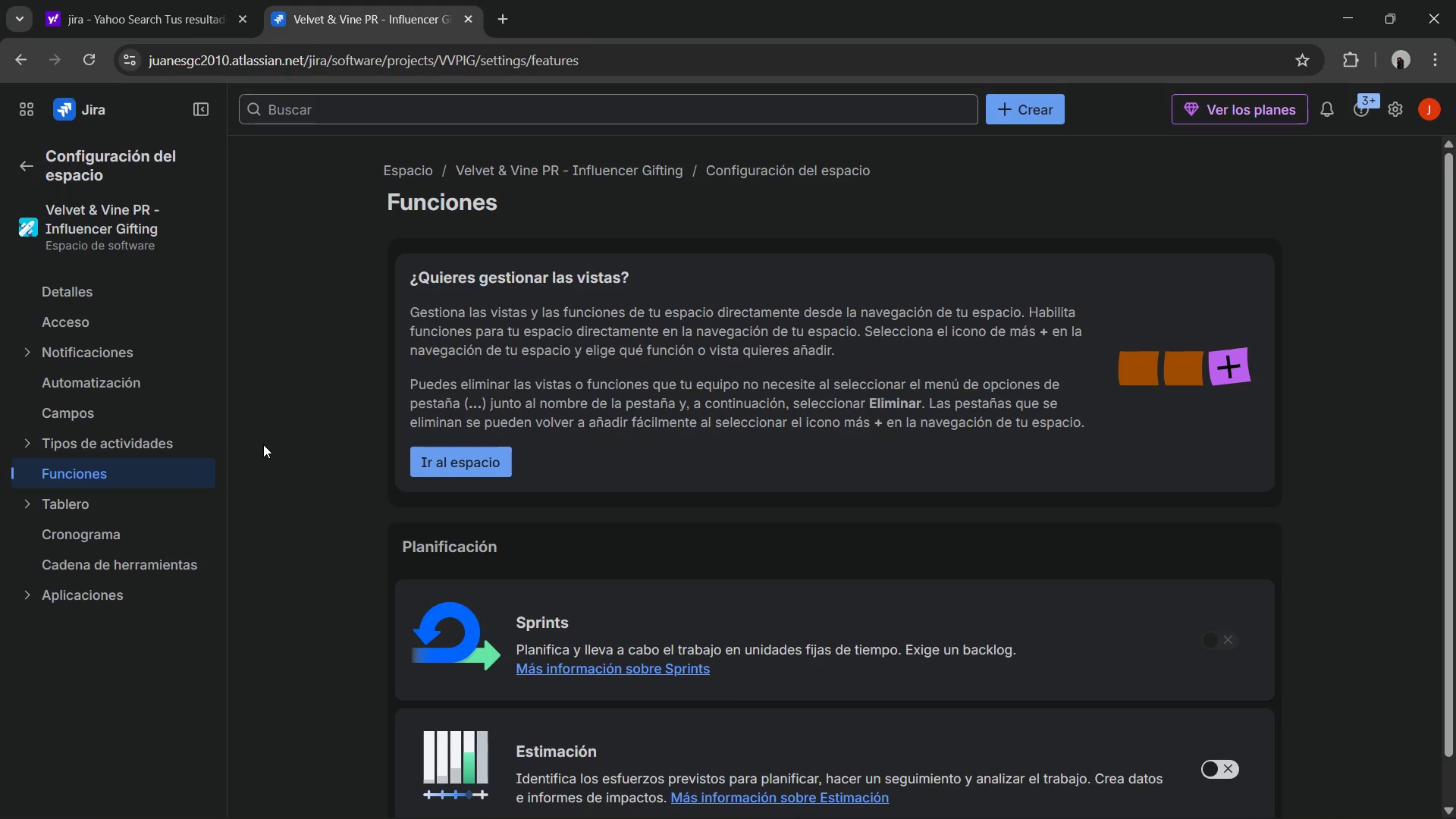 
wait(5.64)
 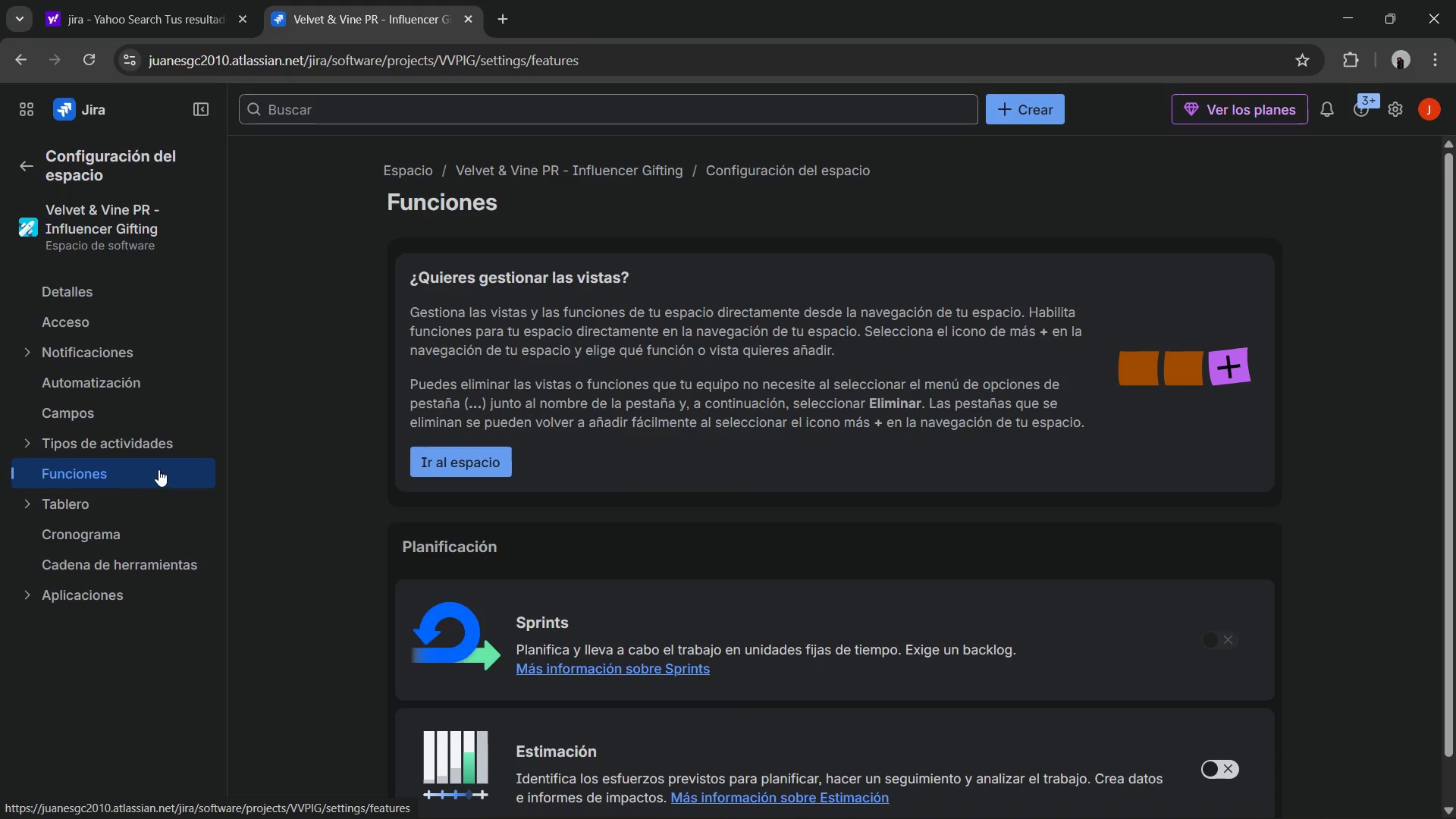 
scroll: coordinate [529, 433], scroll_direction: down, amount: 1.0
 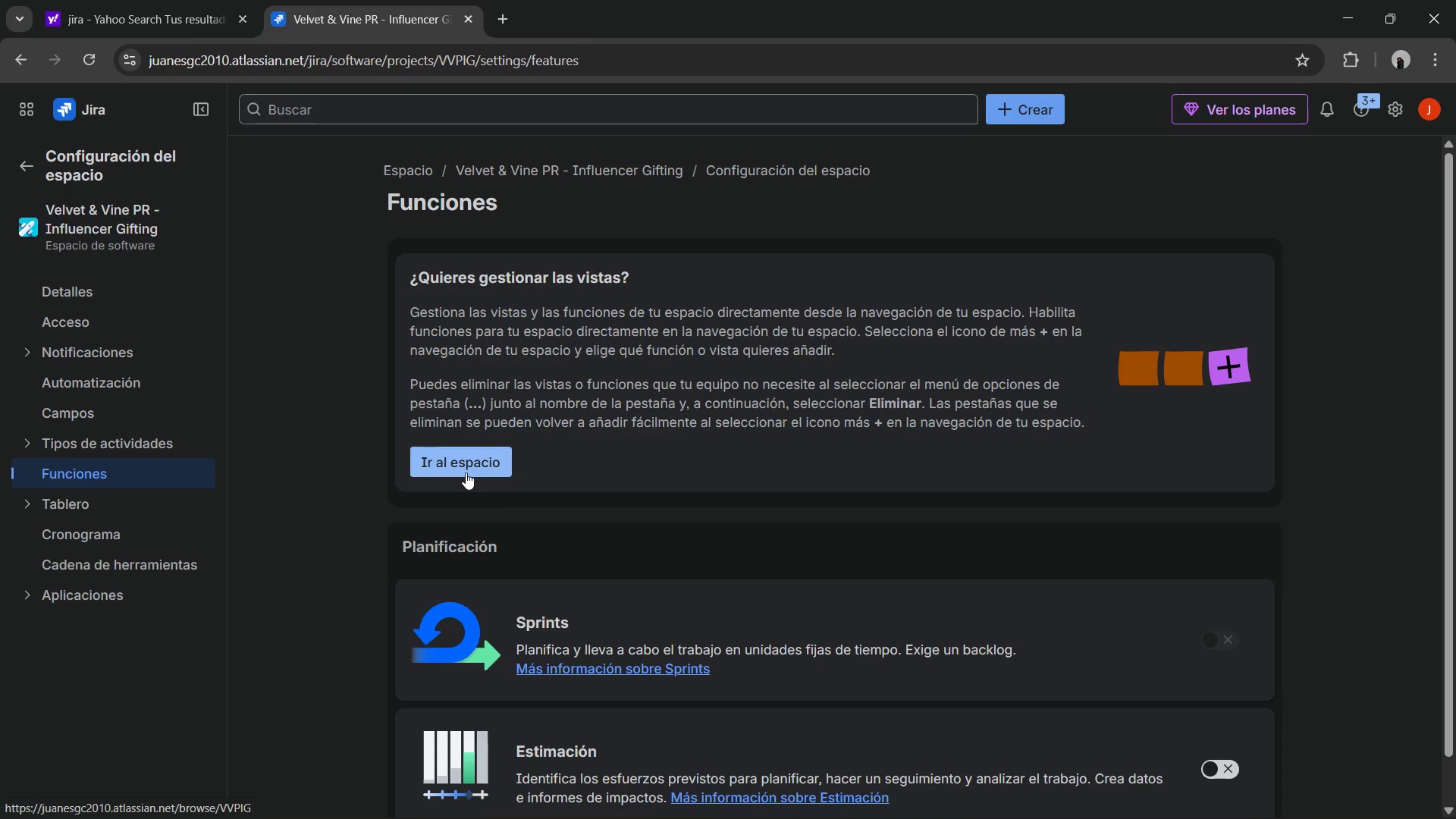 
left_click([466, 472])
 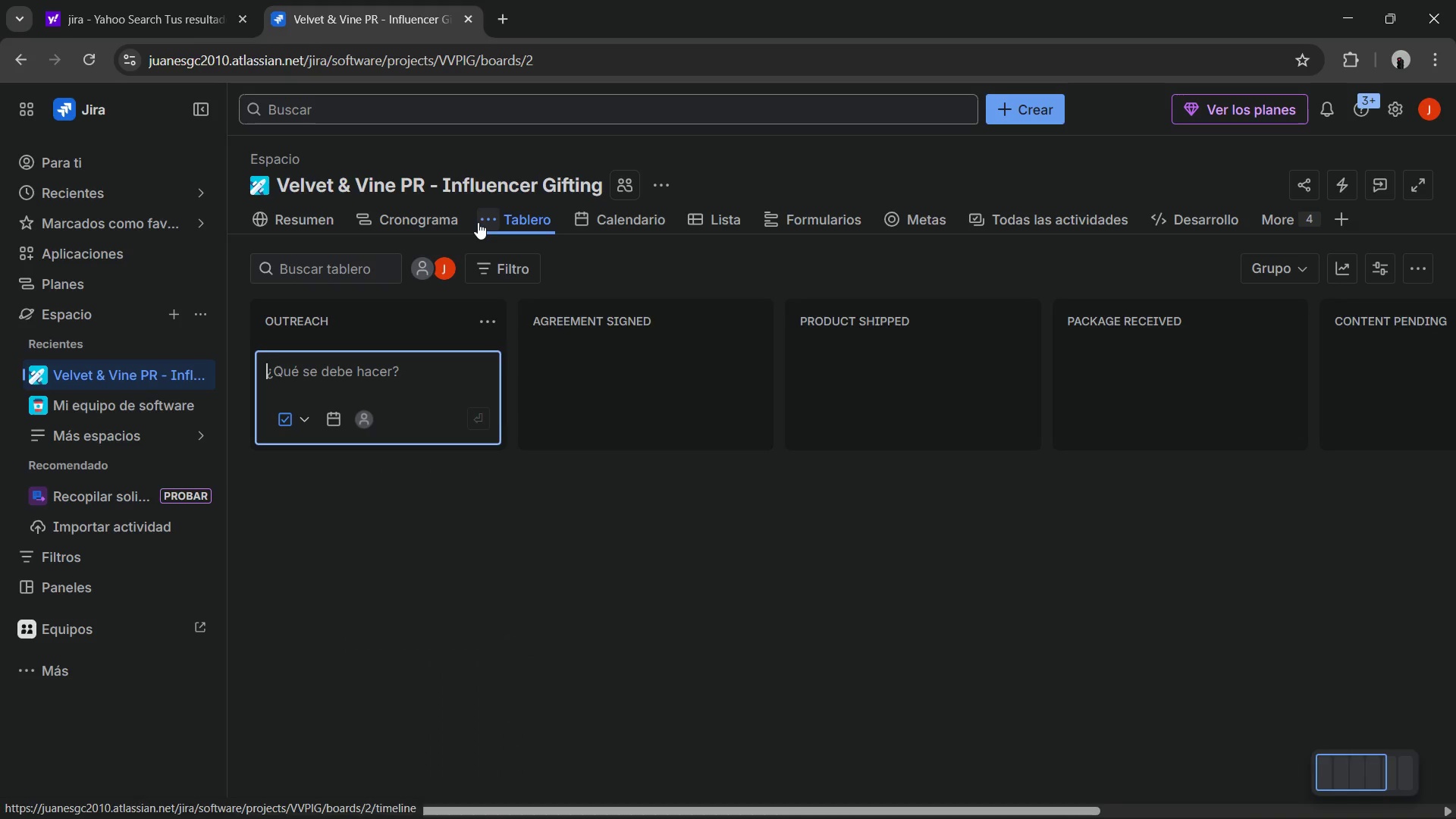 
wait(9.34)
 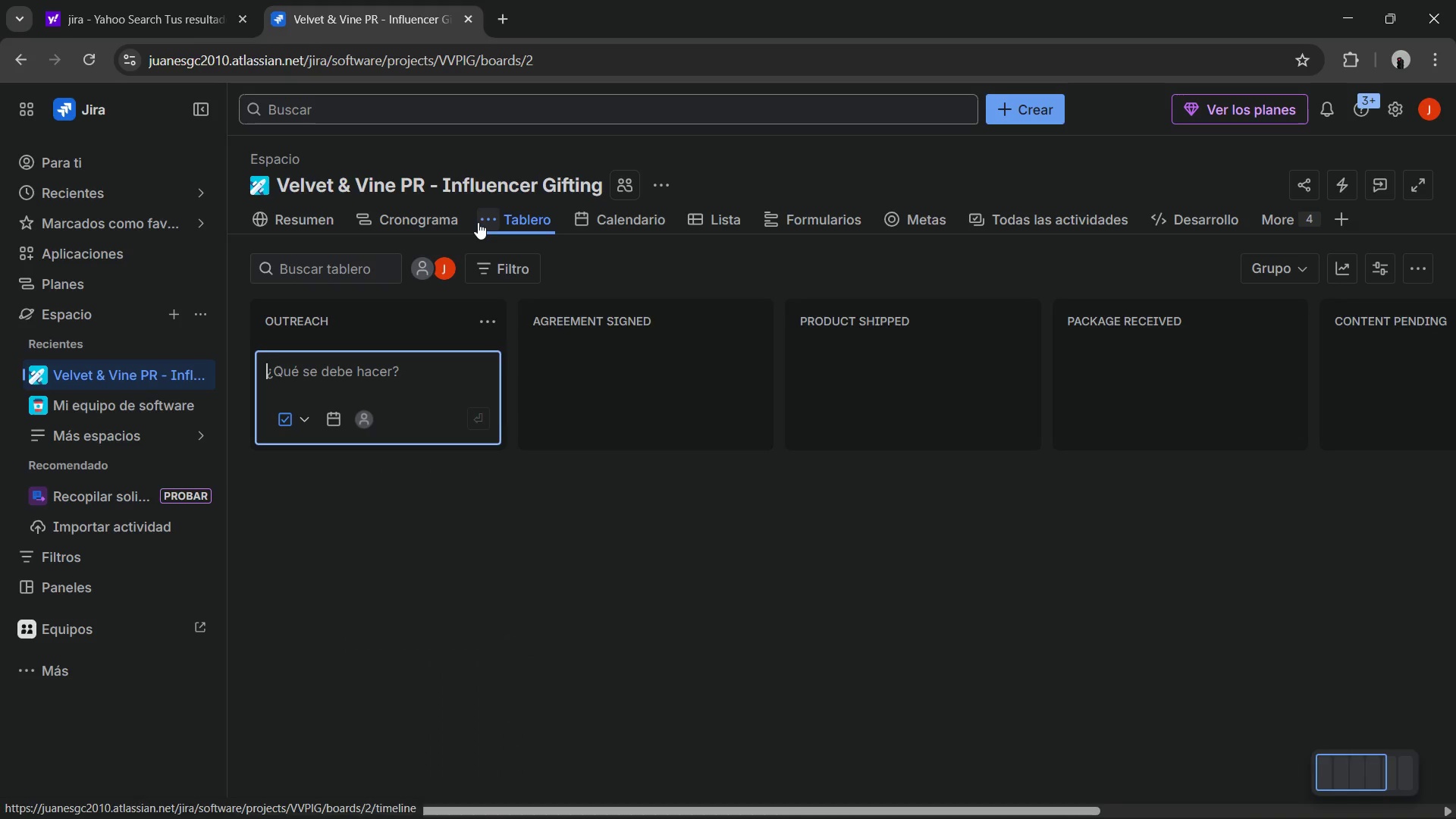 
left_click([604, 214])
 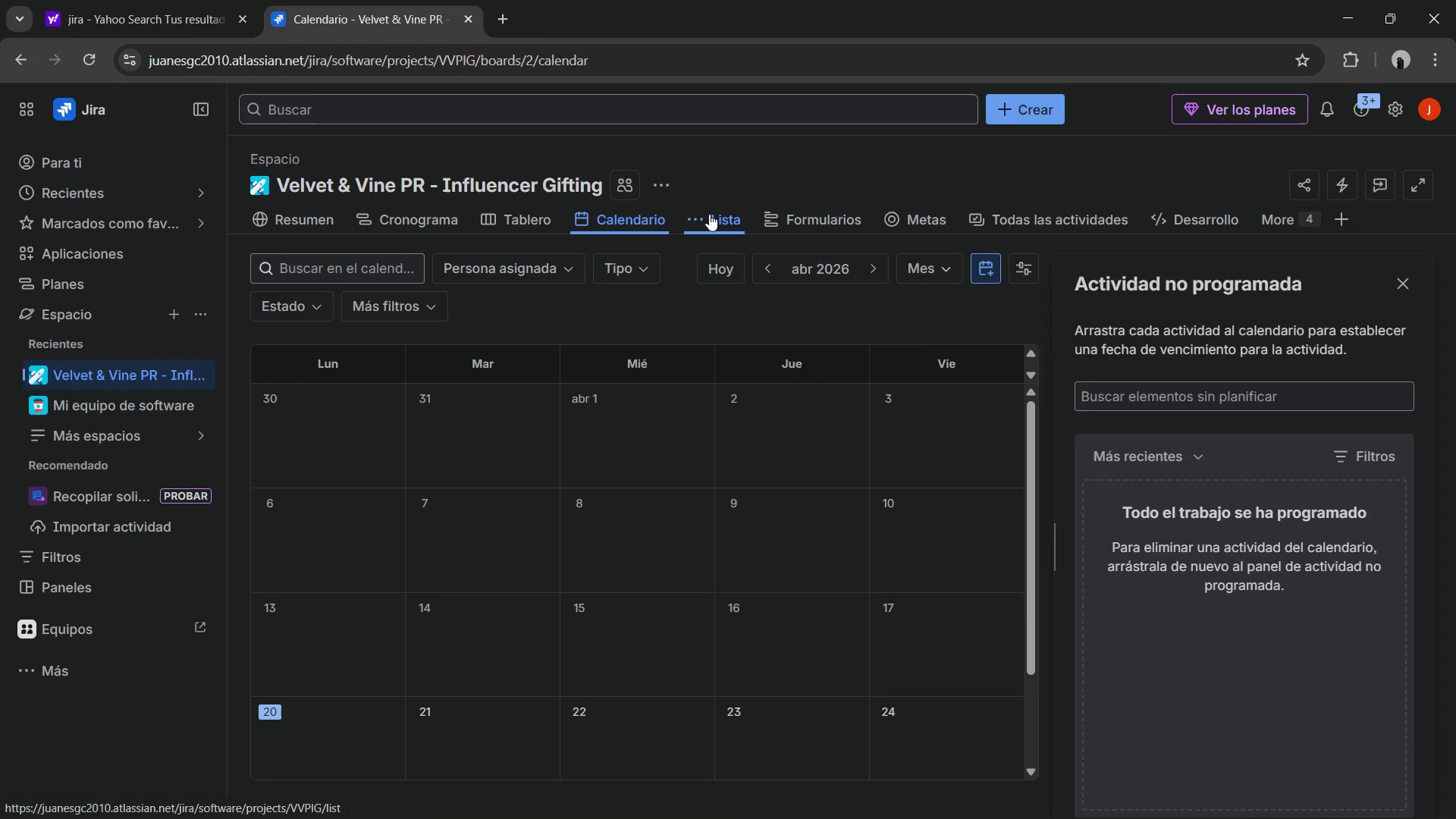 
left_click([709, 214])
 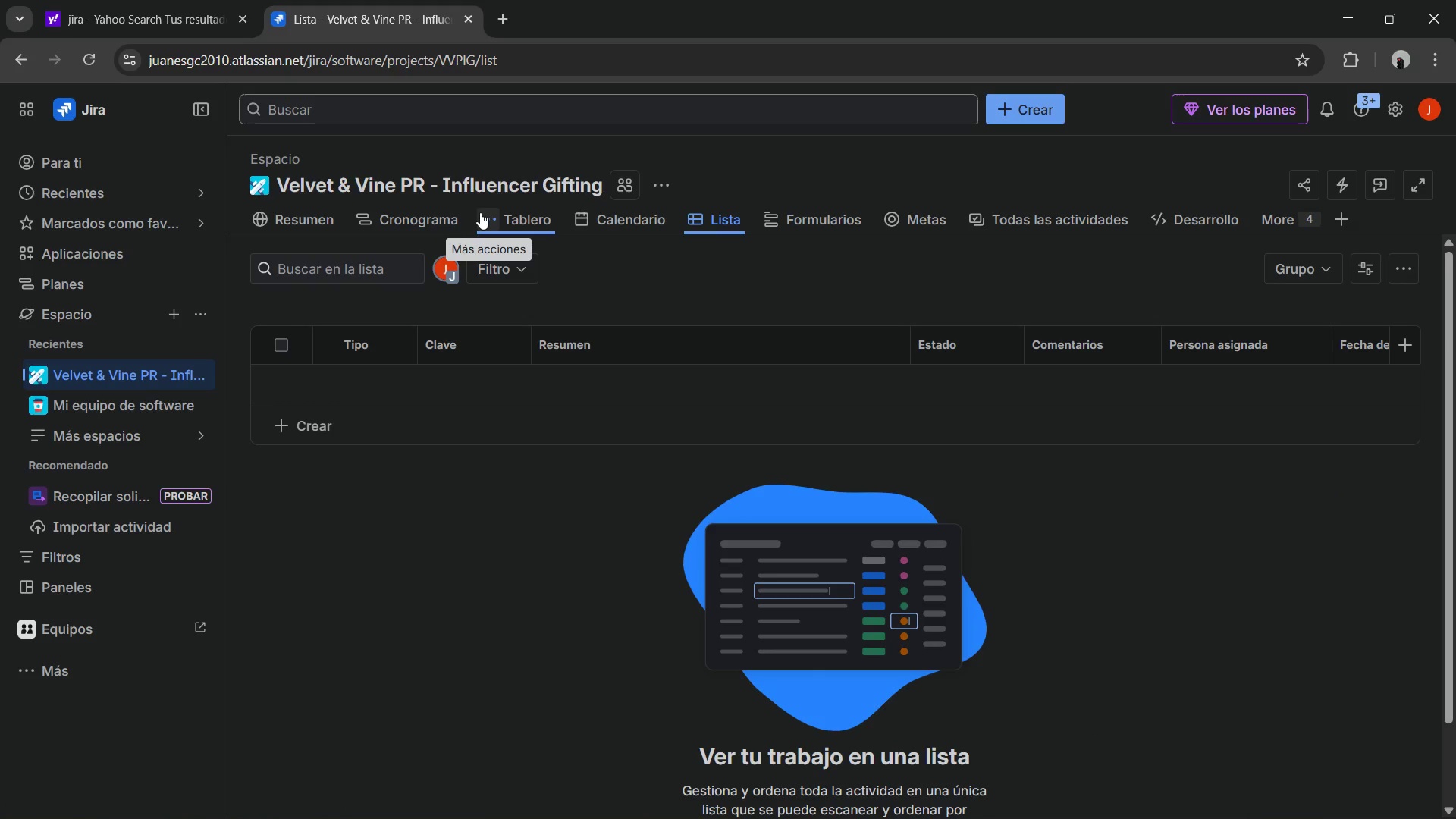 
wait(17.08)
 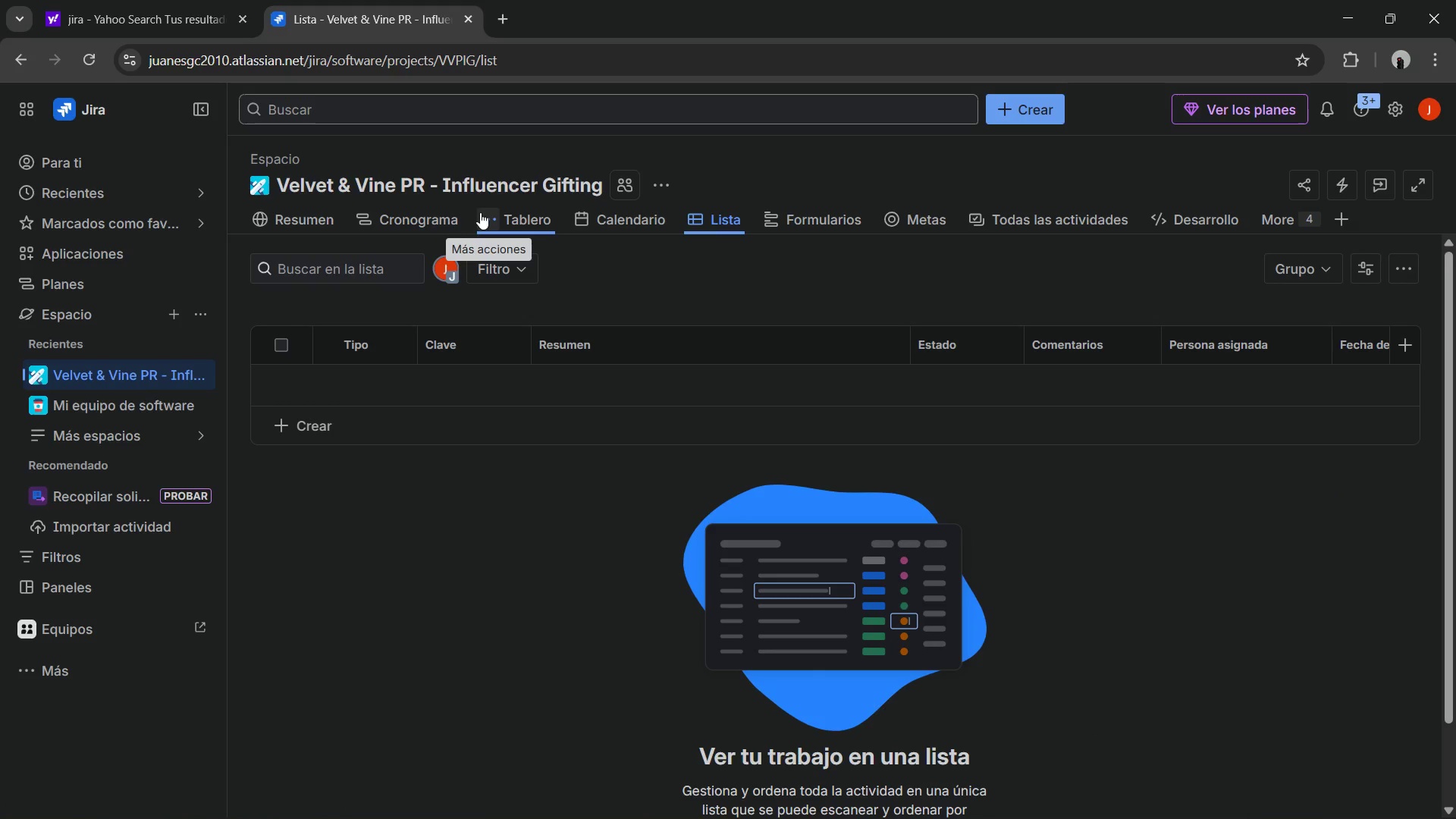 
left_click([199, 374])
 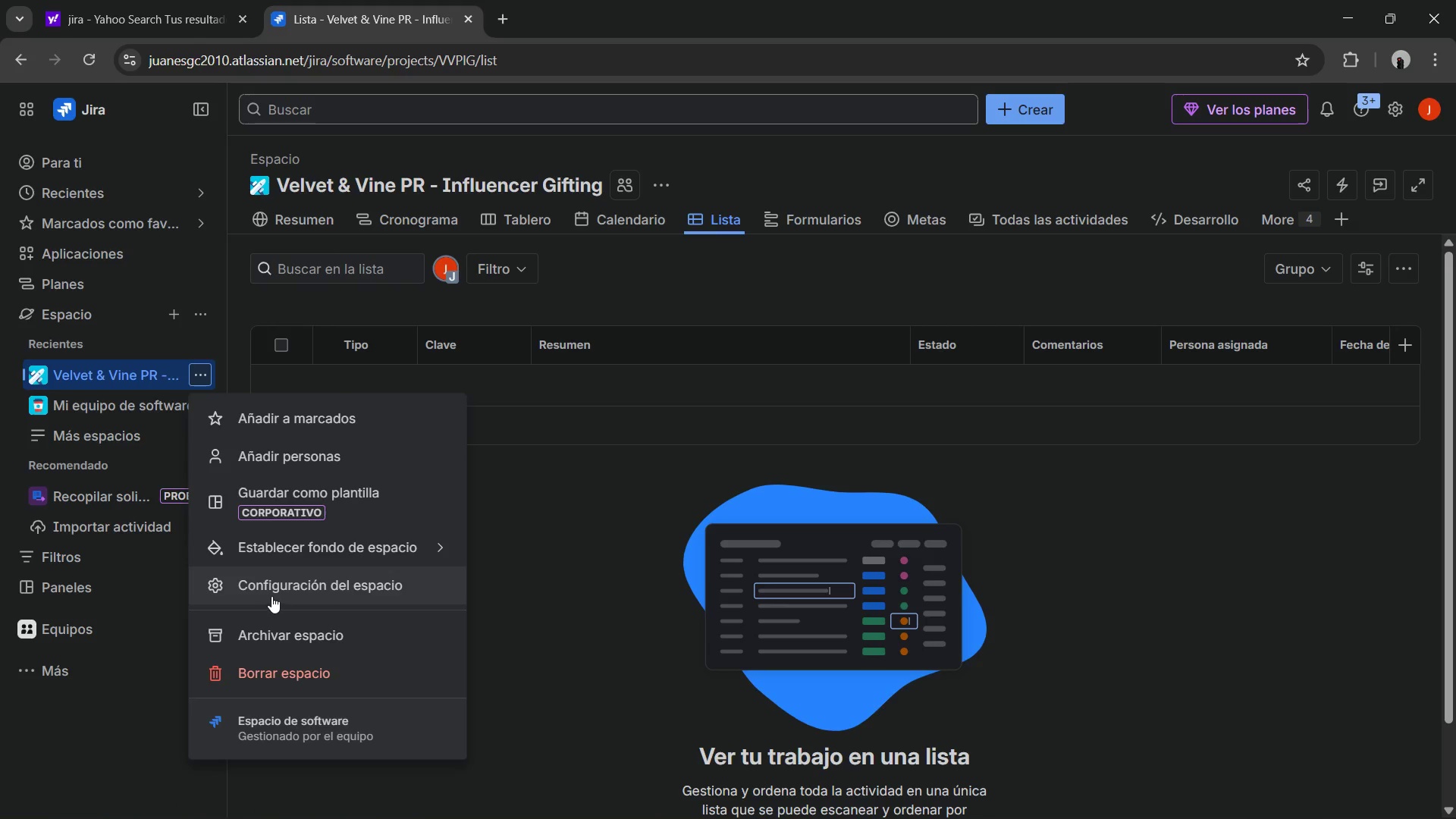 
left_click([271, 595])
 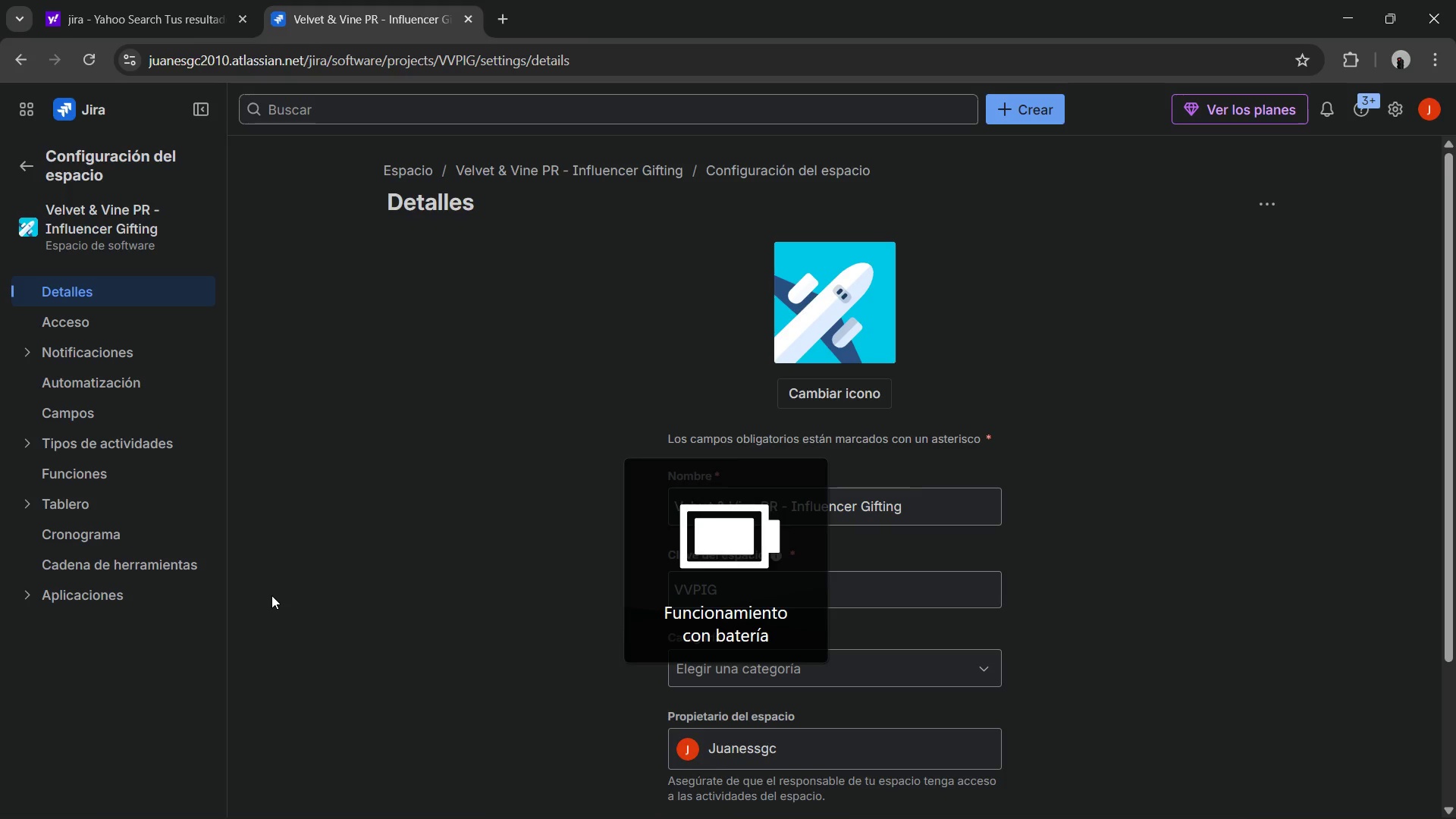 
wait(12.67)
 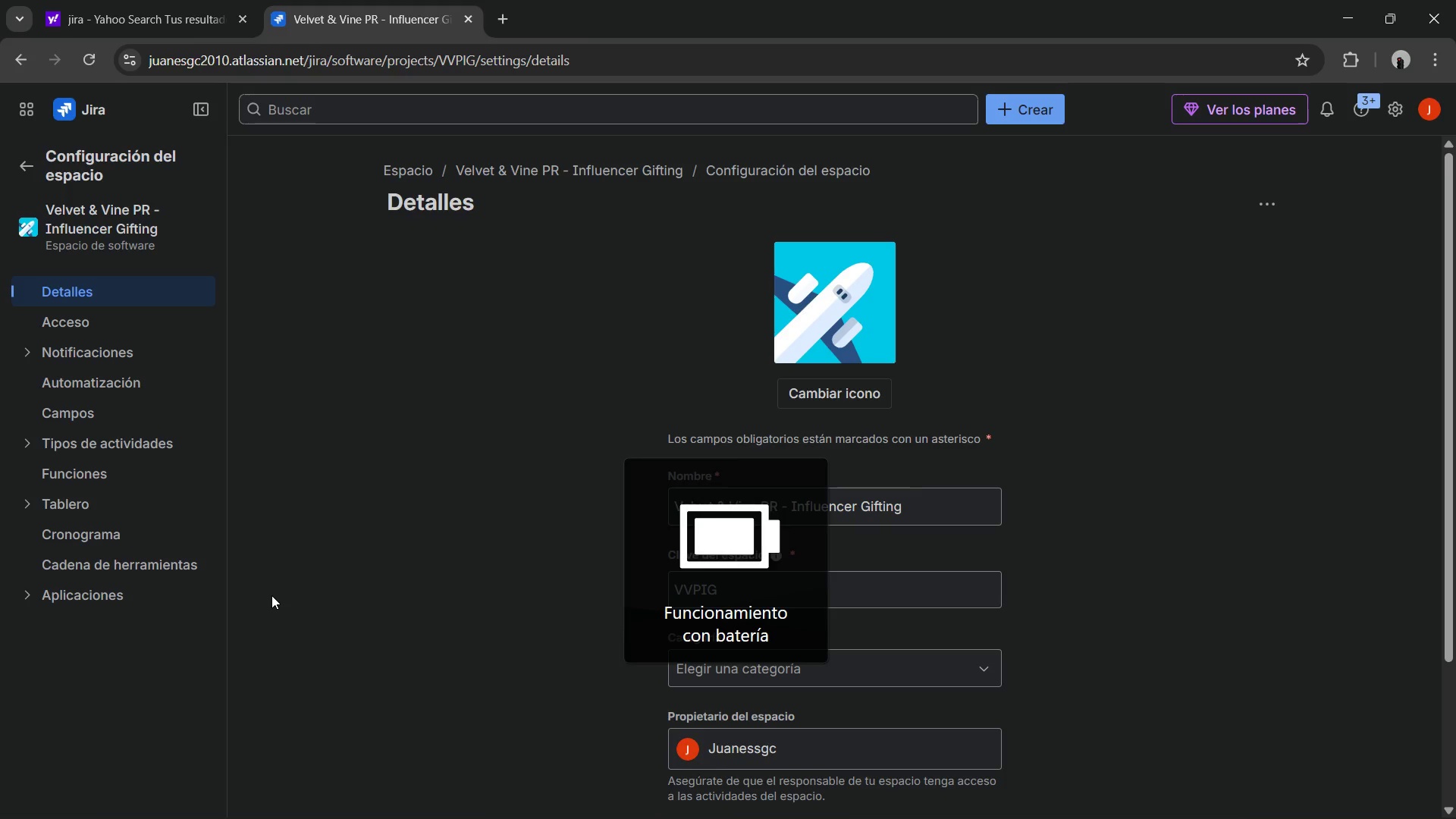 
left_click([97, 376])
 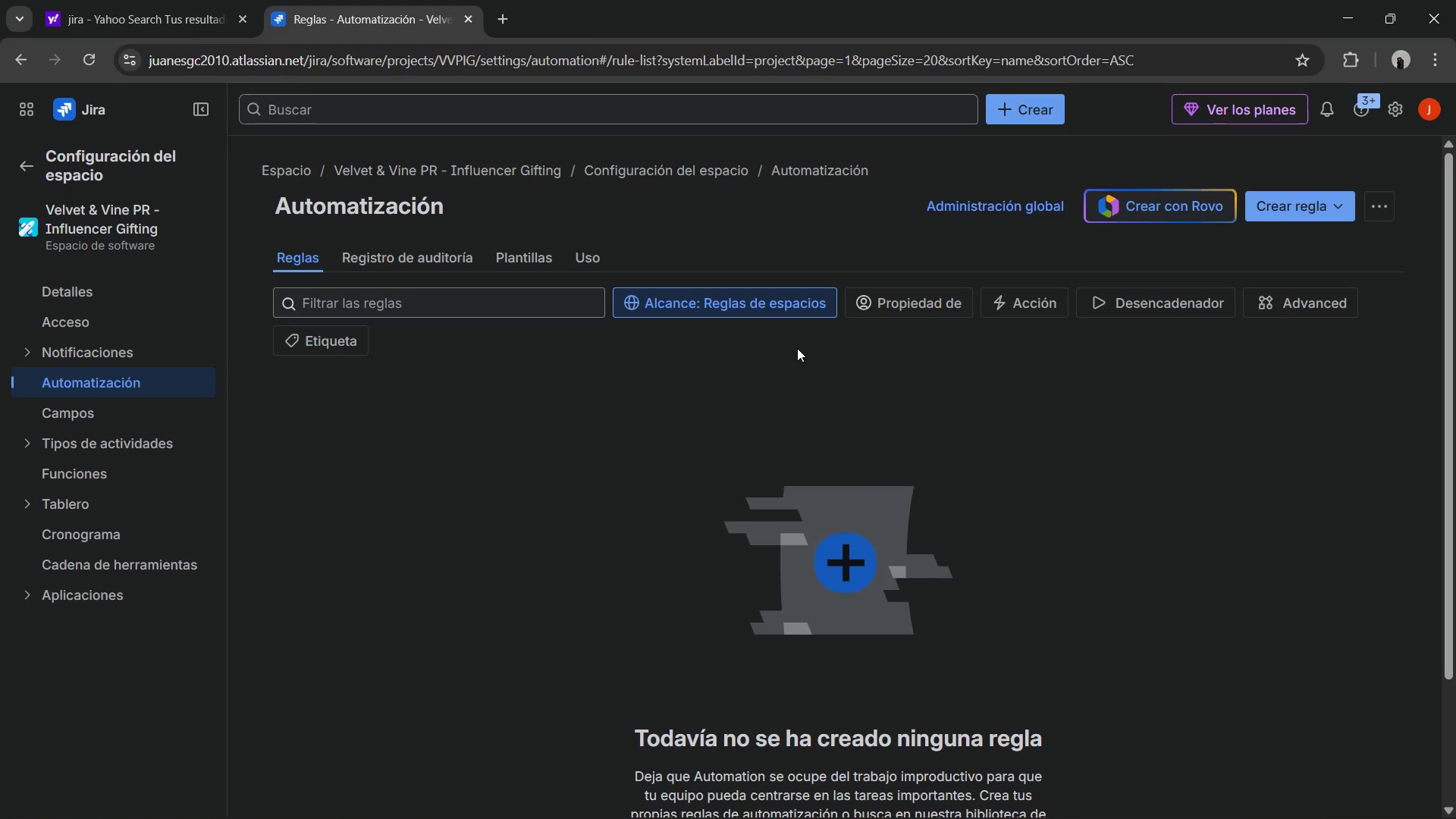 
wait(7.14)
 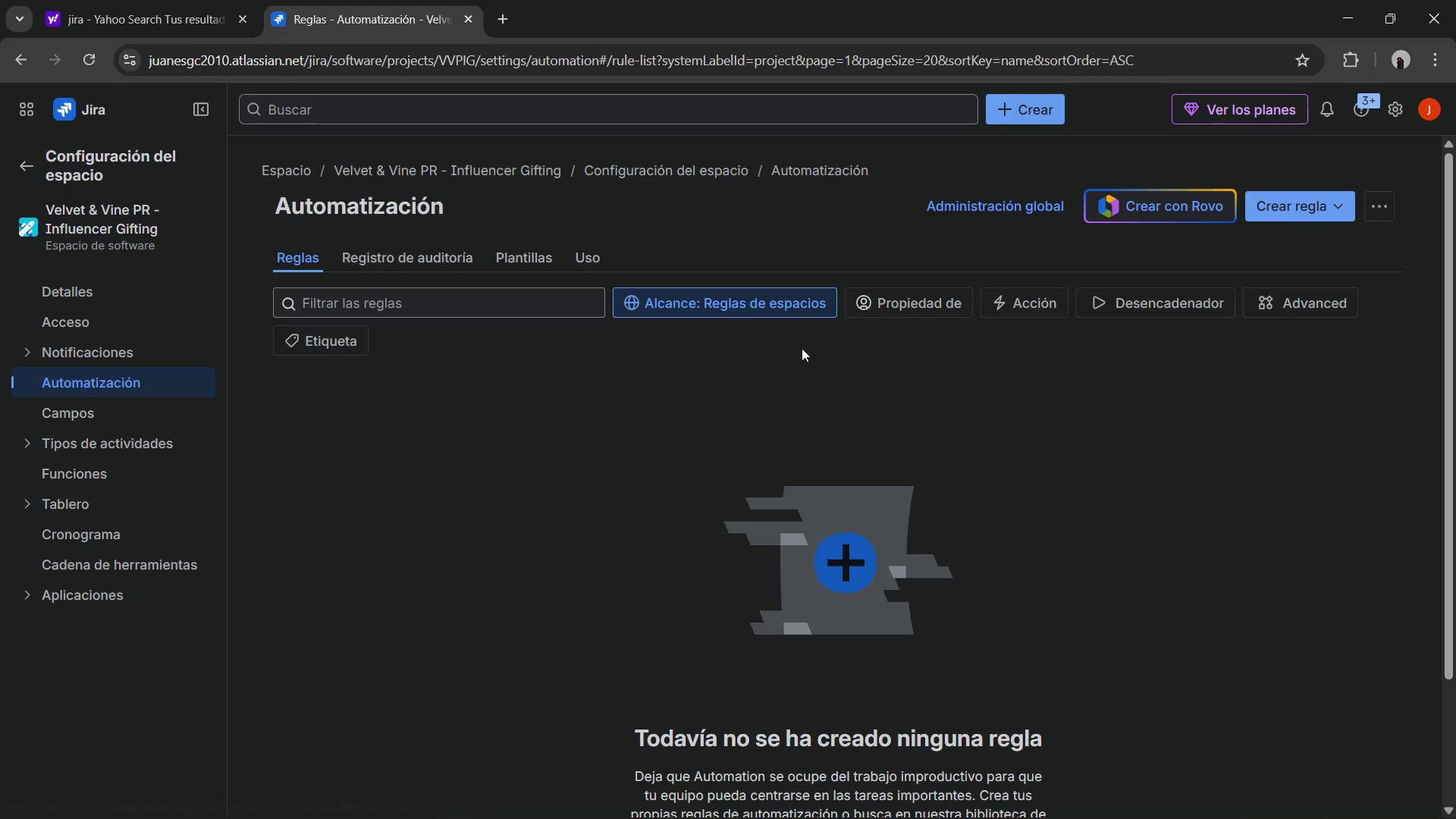 
left_click([1276, 206])
 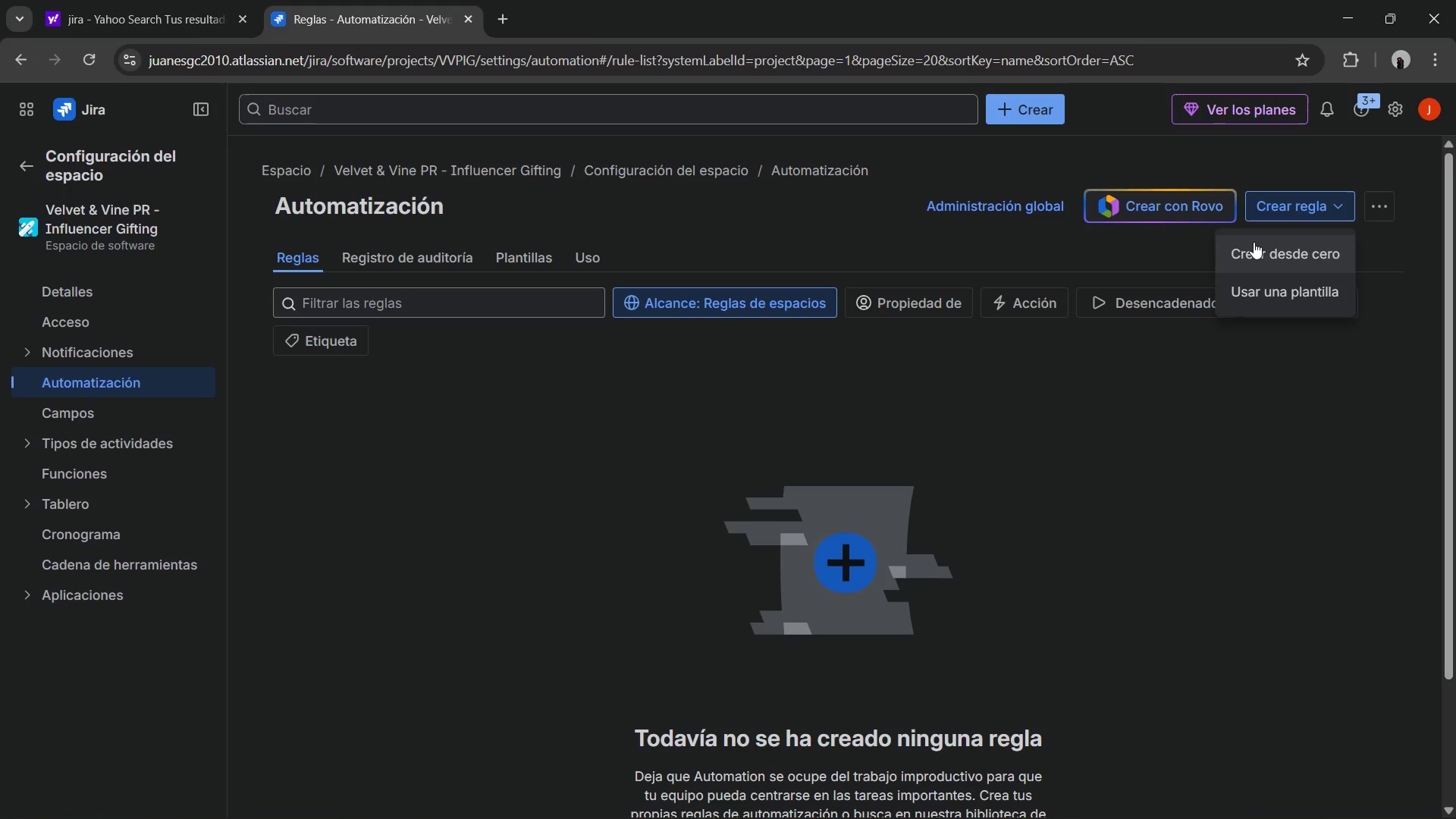 
left_click([1253, 244])
 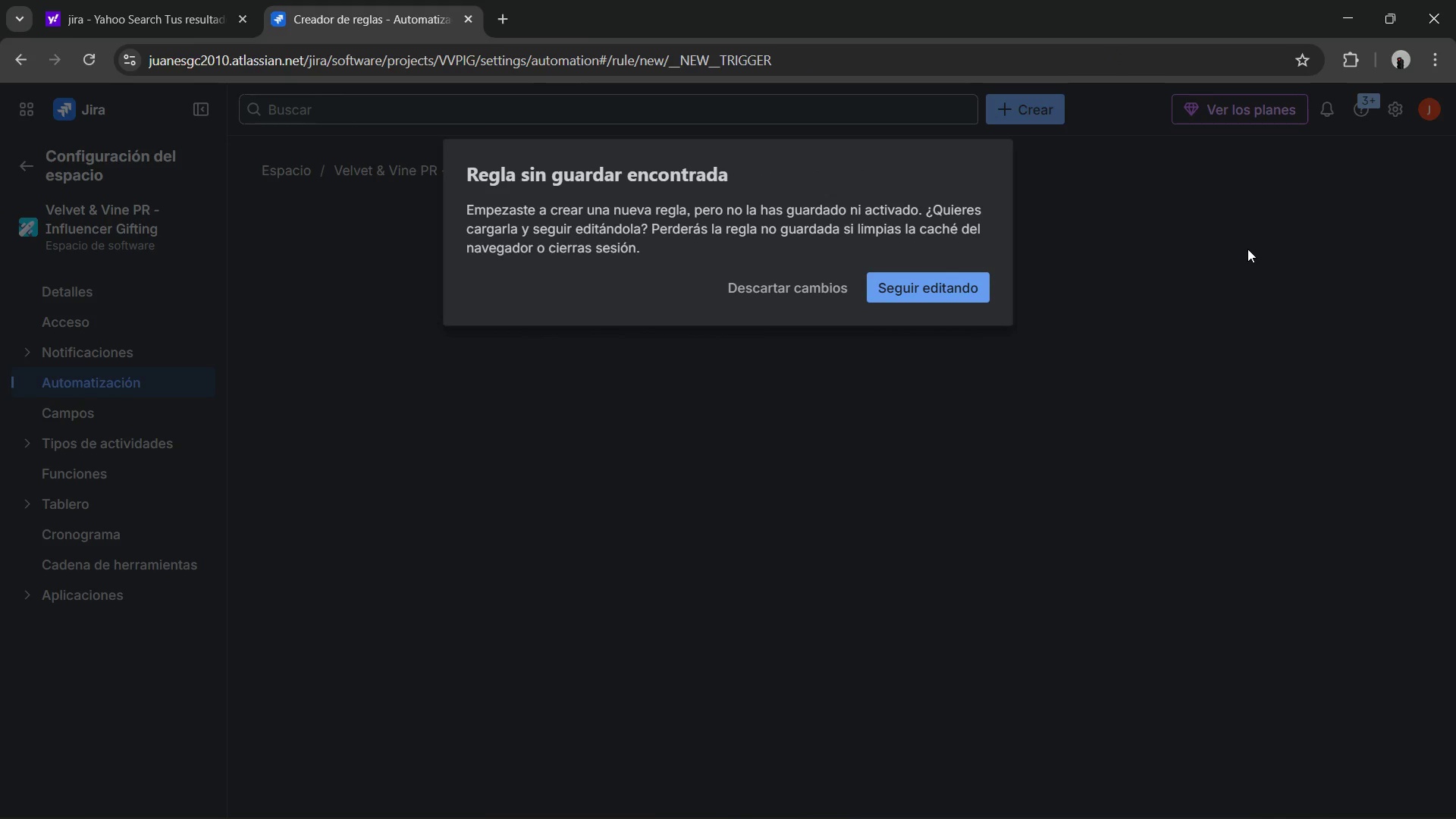 
wait(9.89)
 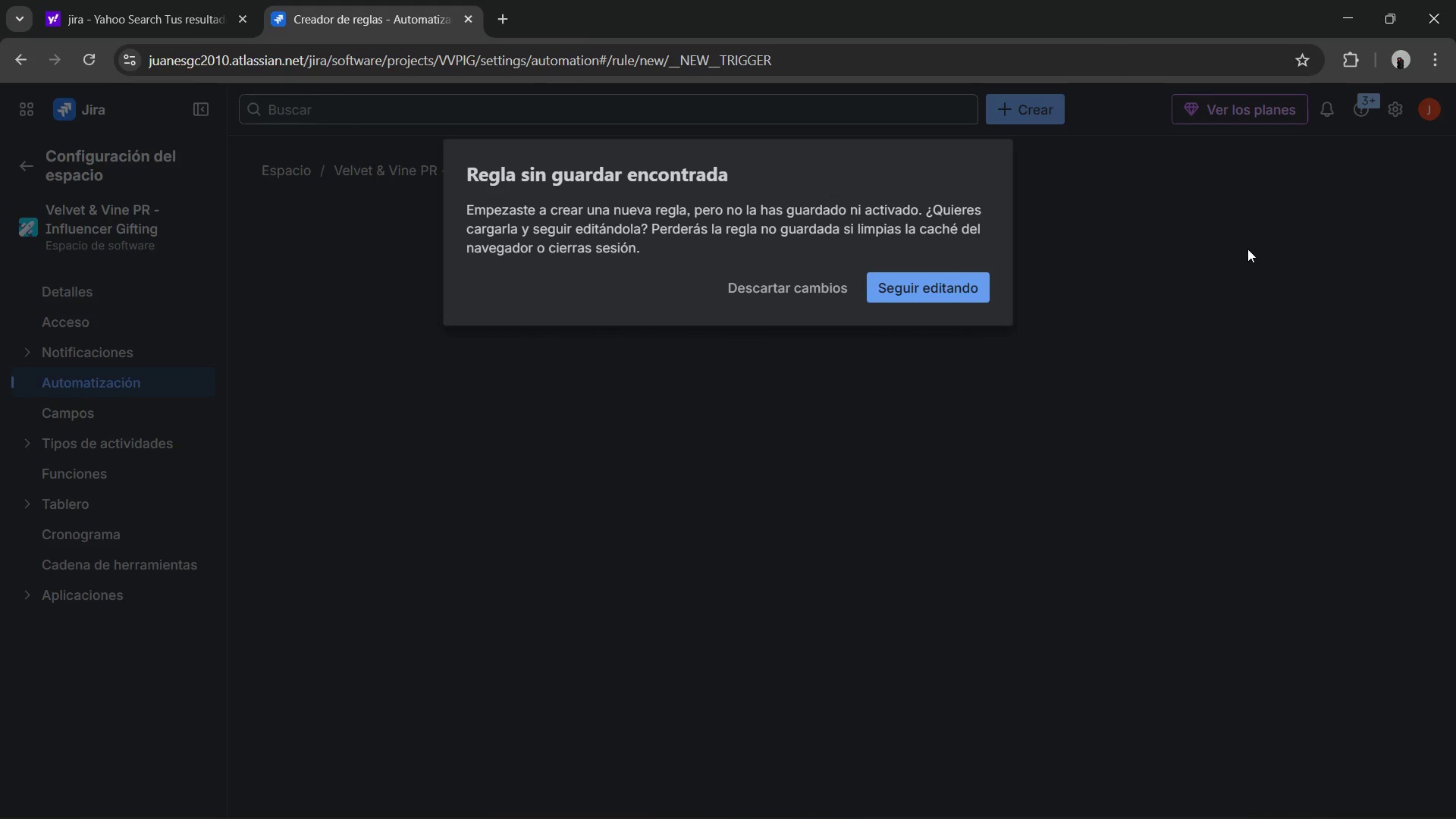 
left_click([933, 276])
 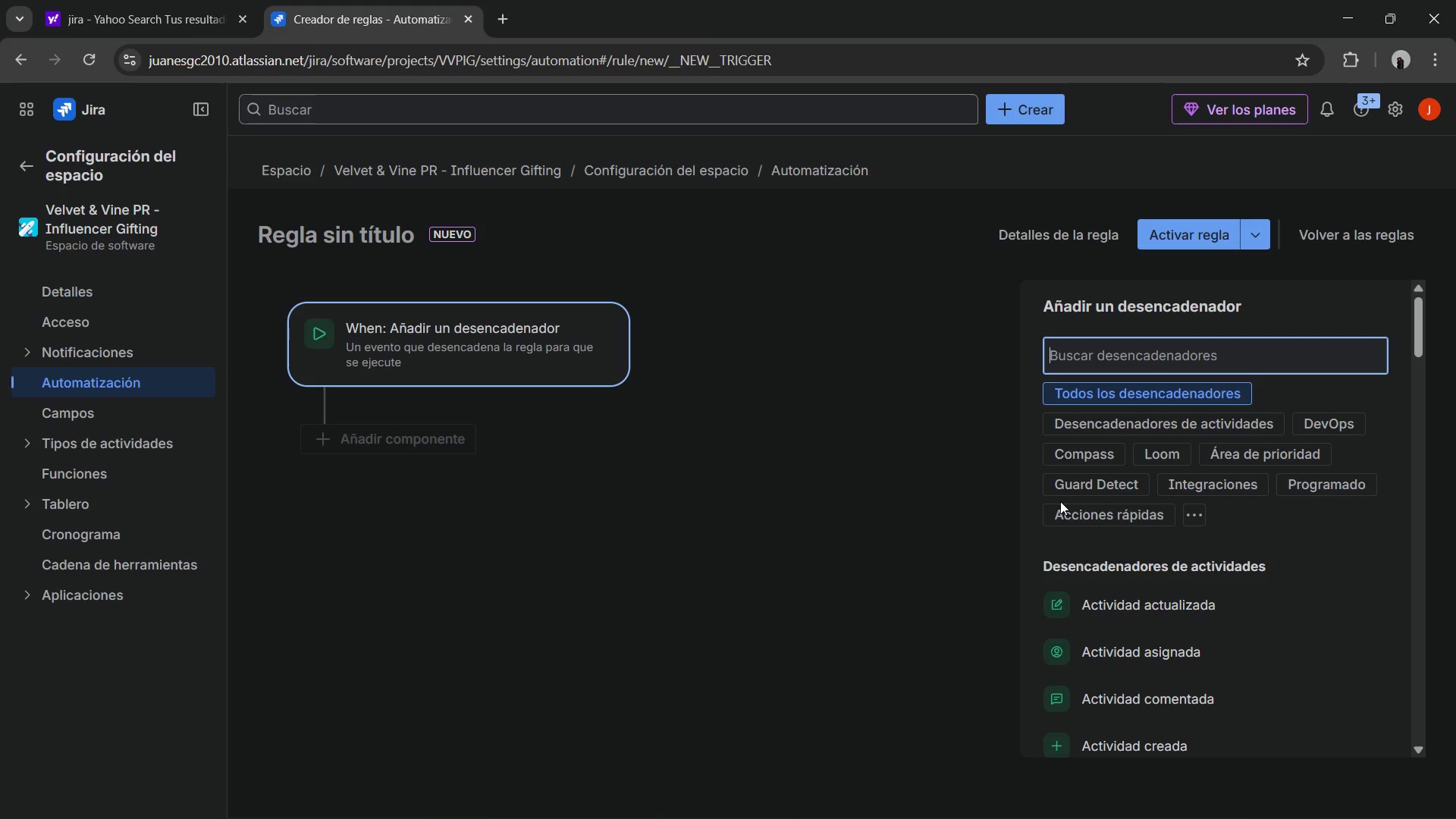 
scroll: coordinate [1175, 584], scroll_direction: down, amount: 5.0
 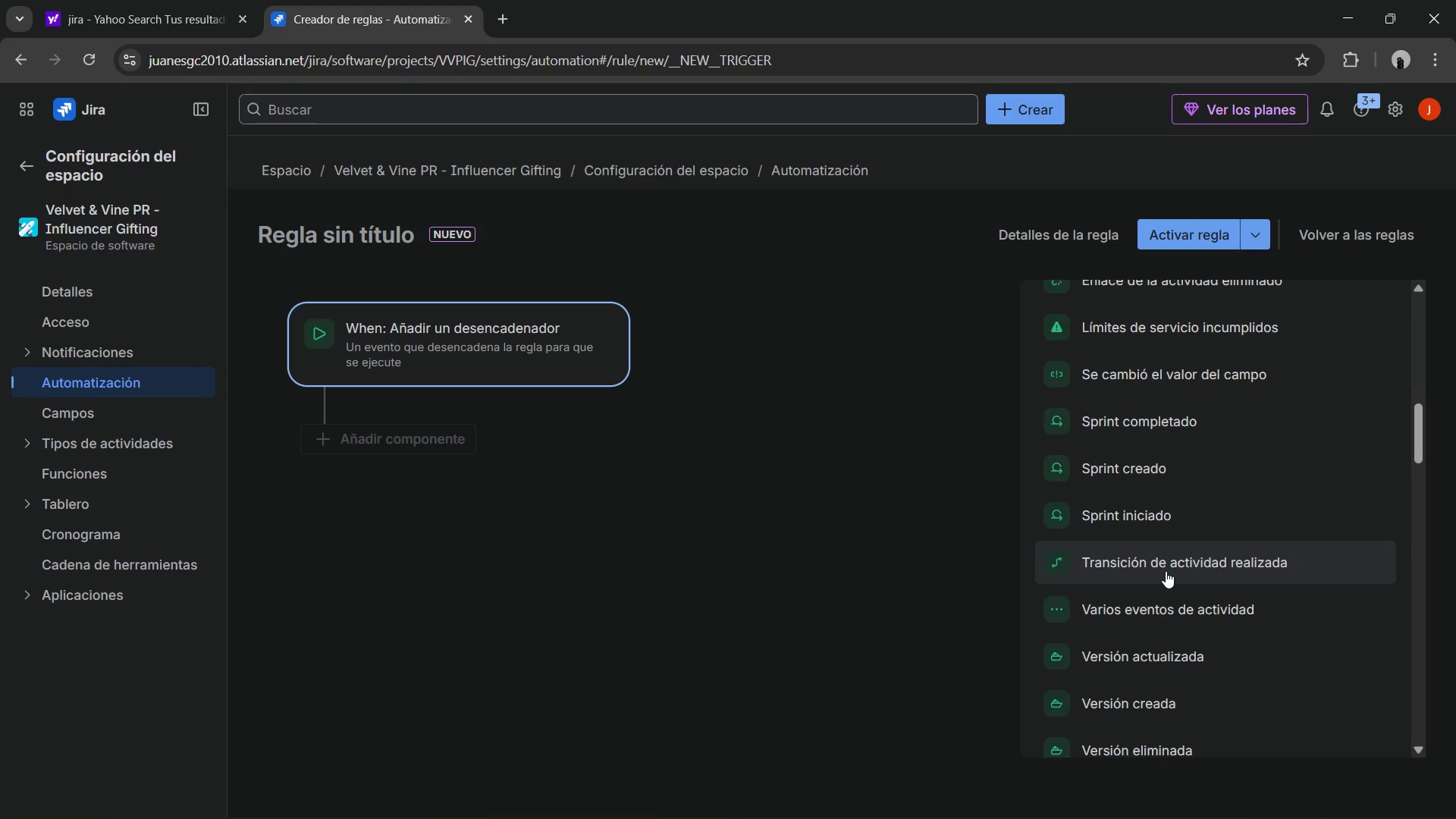 
left_click([1166, 571])
 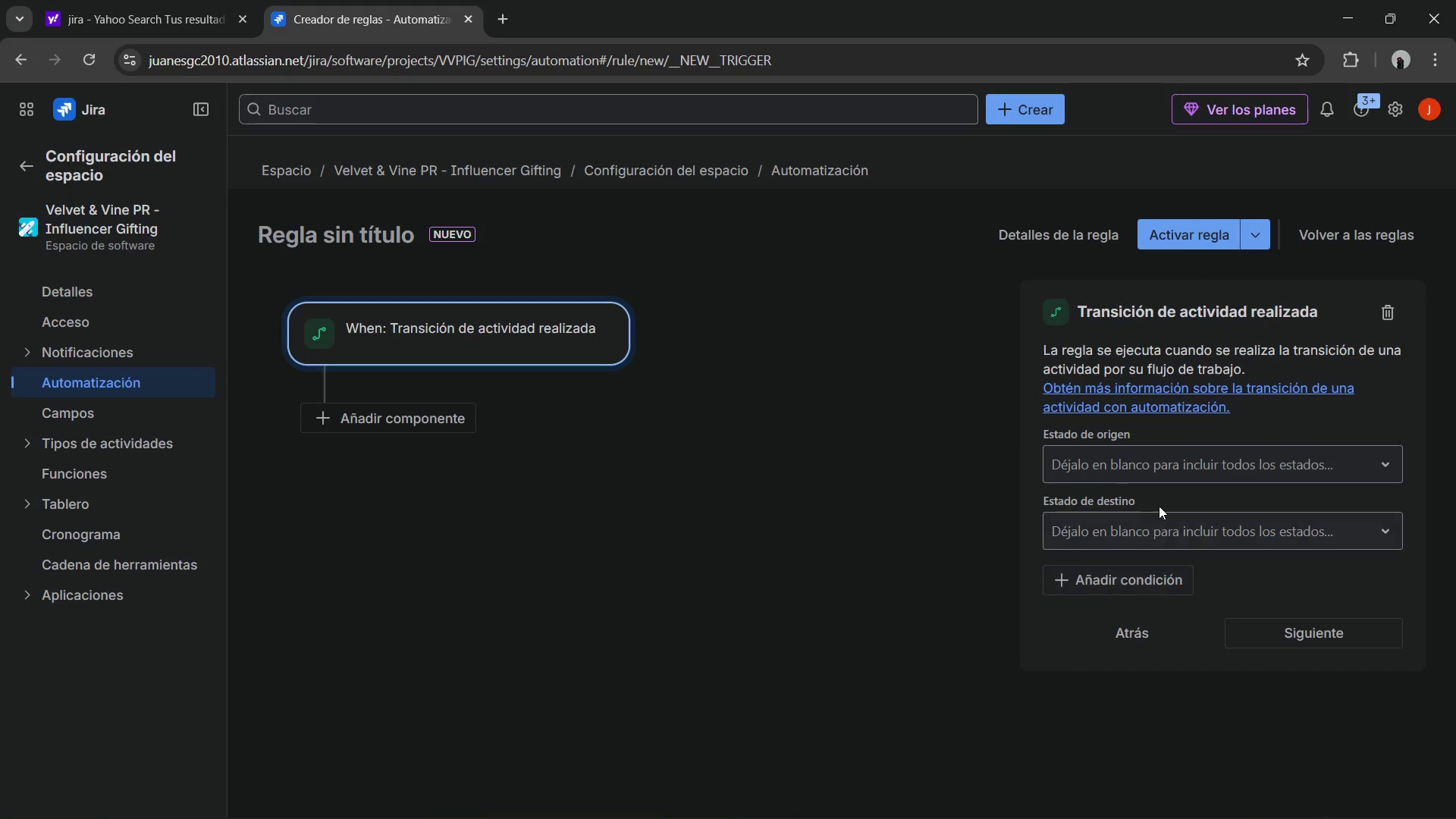 
left_click([1173, 529])
 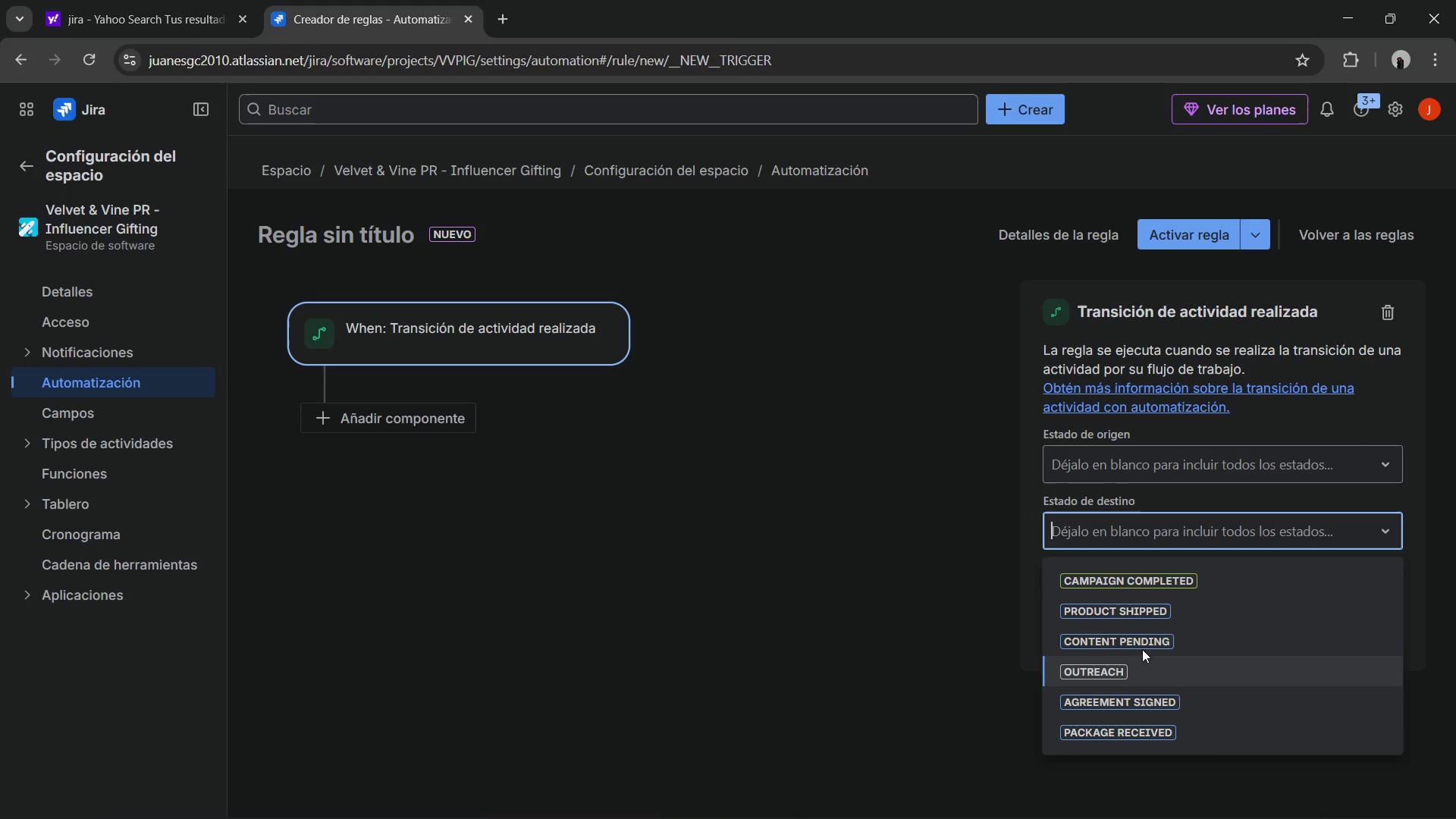 
wait(7.84)
 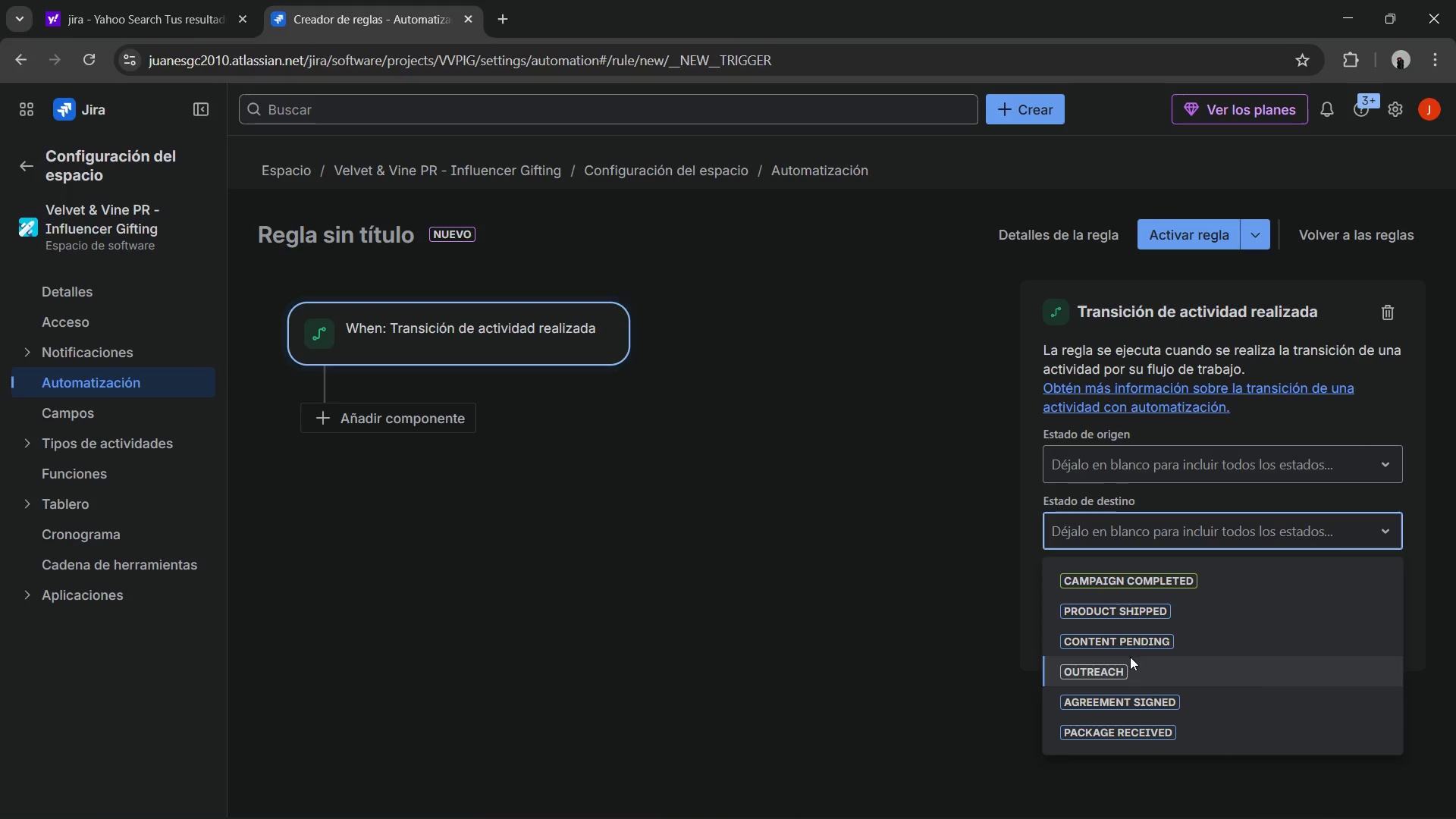 
left_click([1125, 613])
 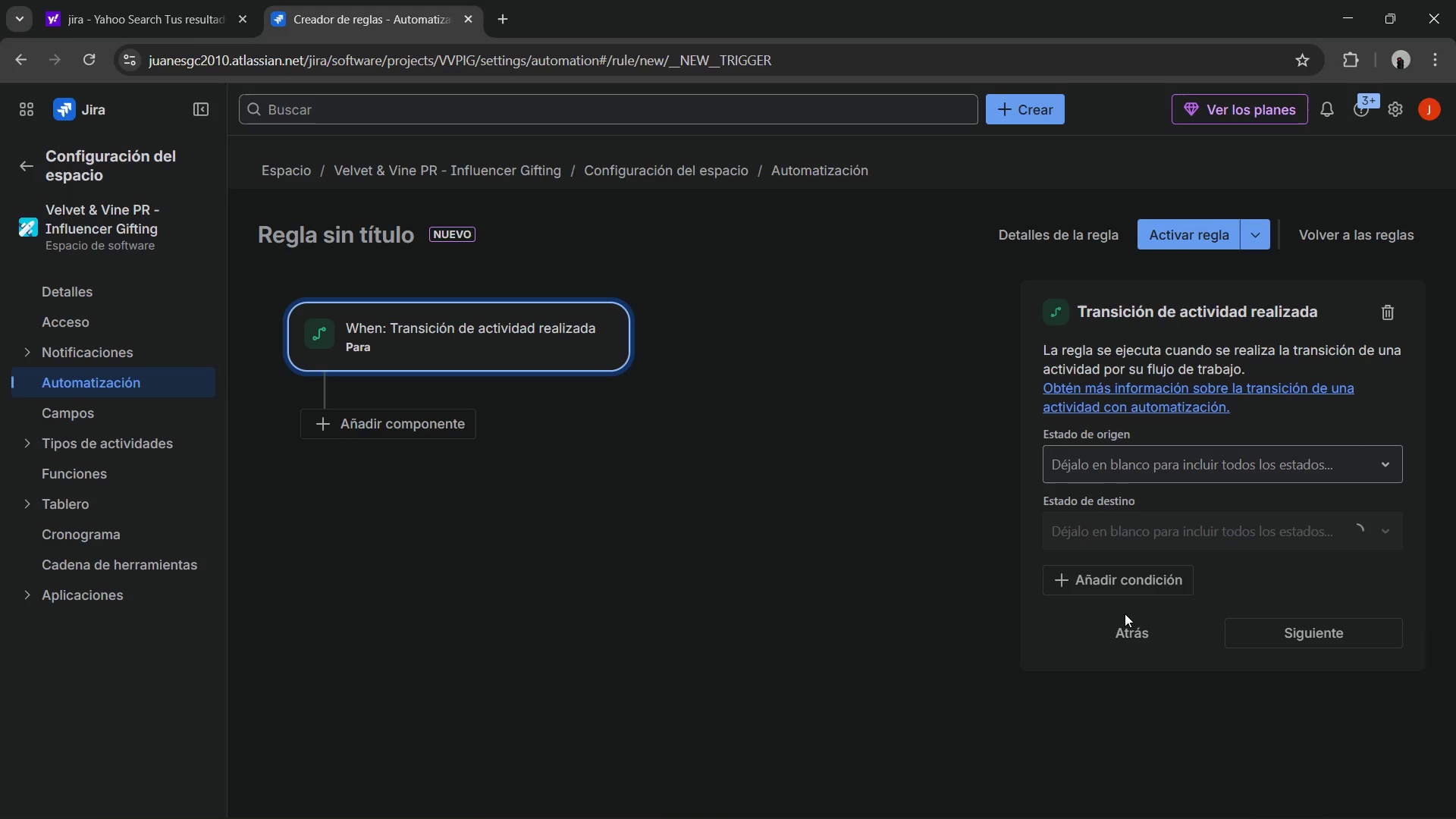 
wait(8.03)
 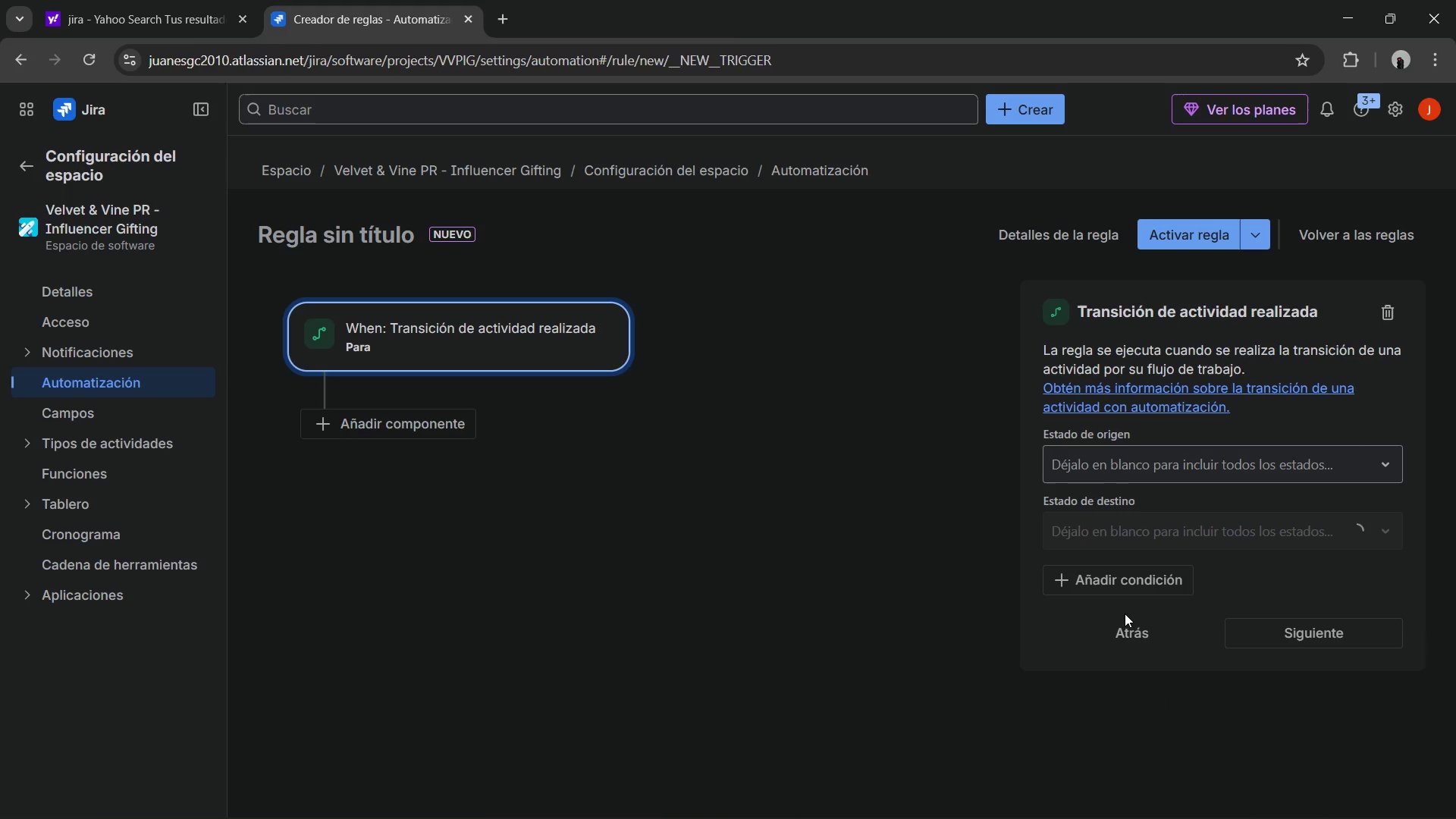 
scroll: coordinate [1062, 629], scroll_direction: down, amount: 1.0
 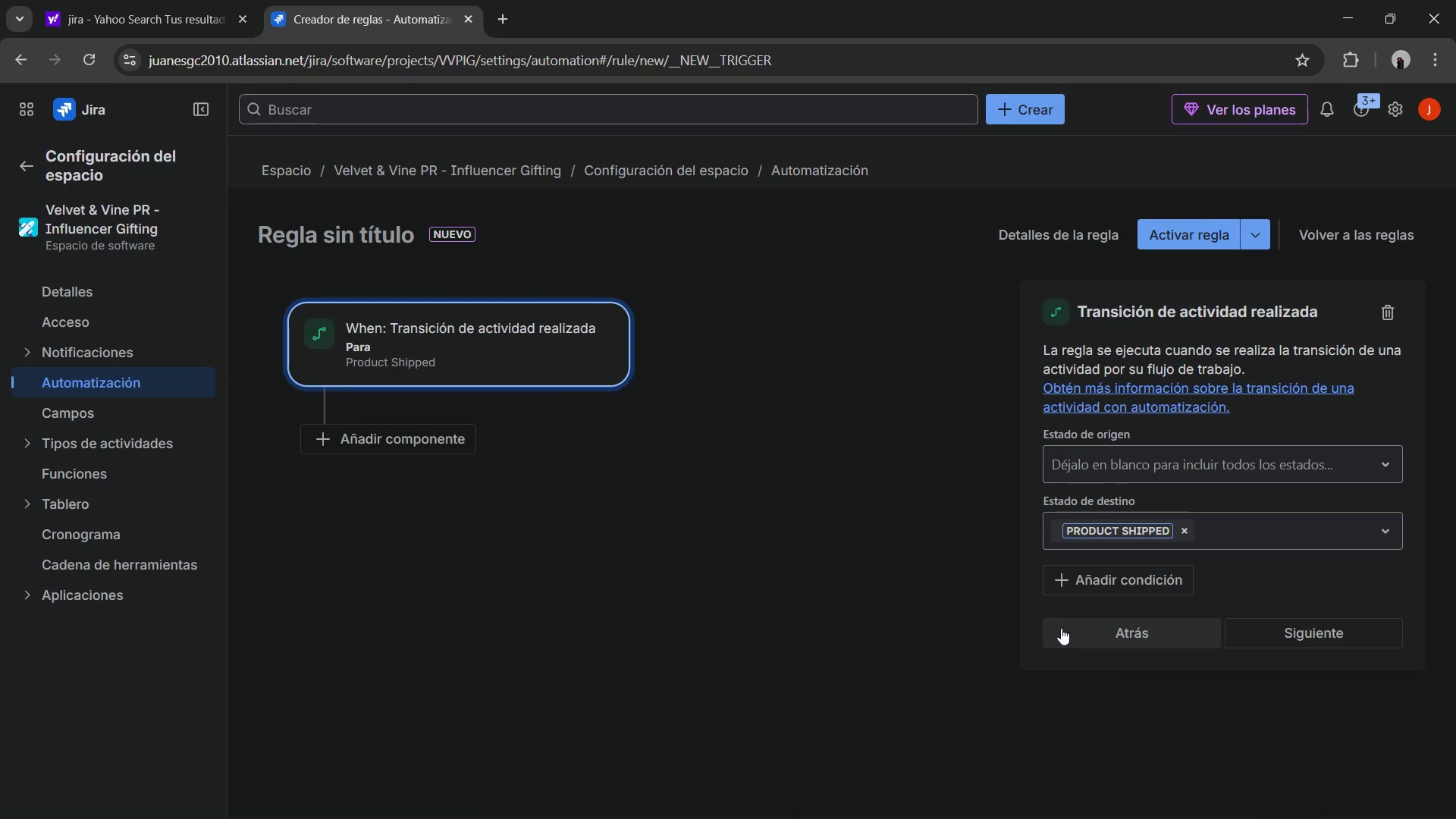 
wait(8.42)
 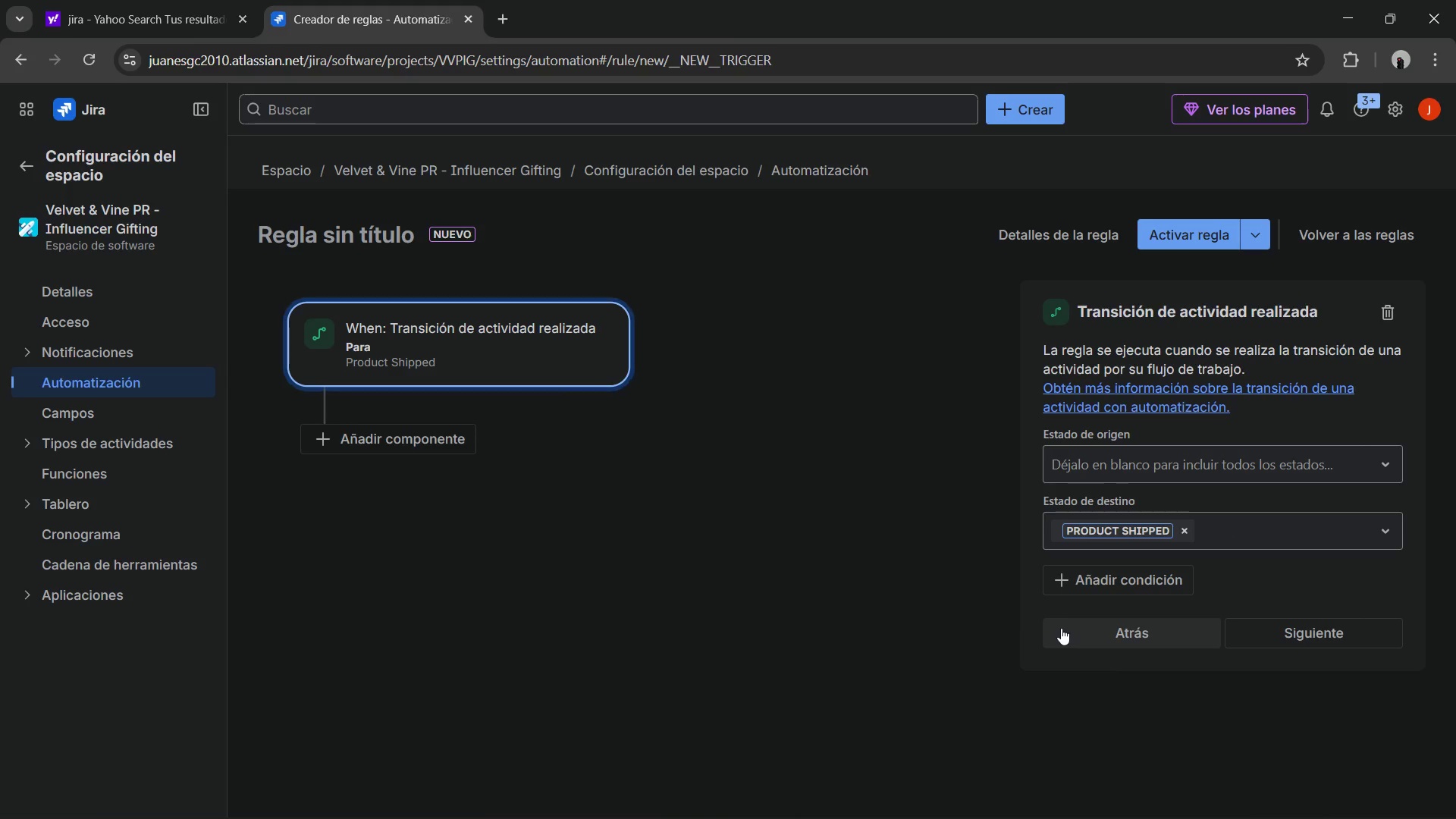 
left_click([392, 447])
 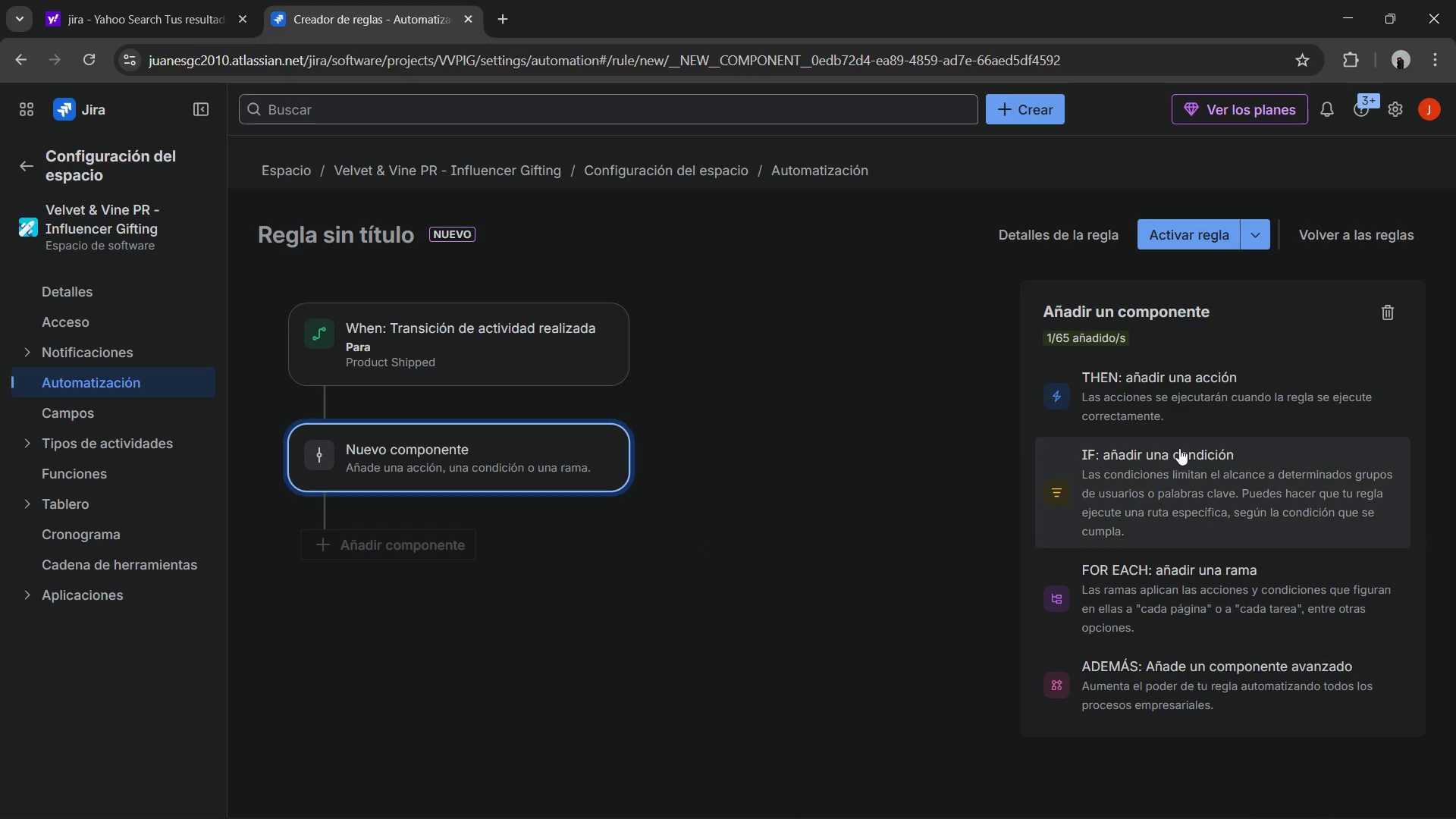 
left_click([1164, 405])
 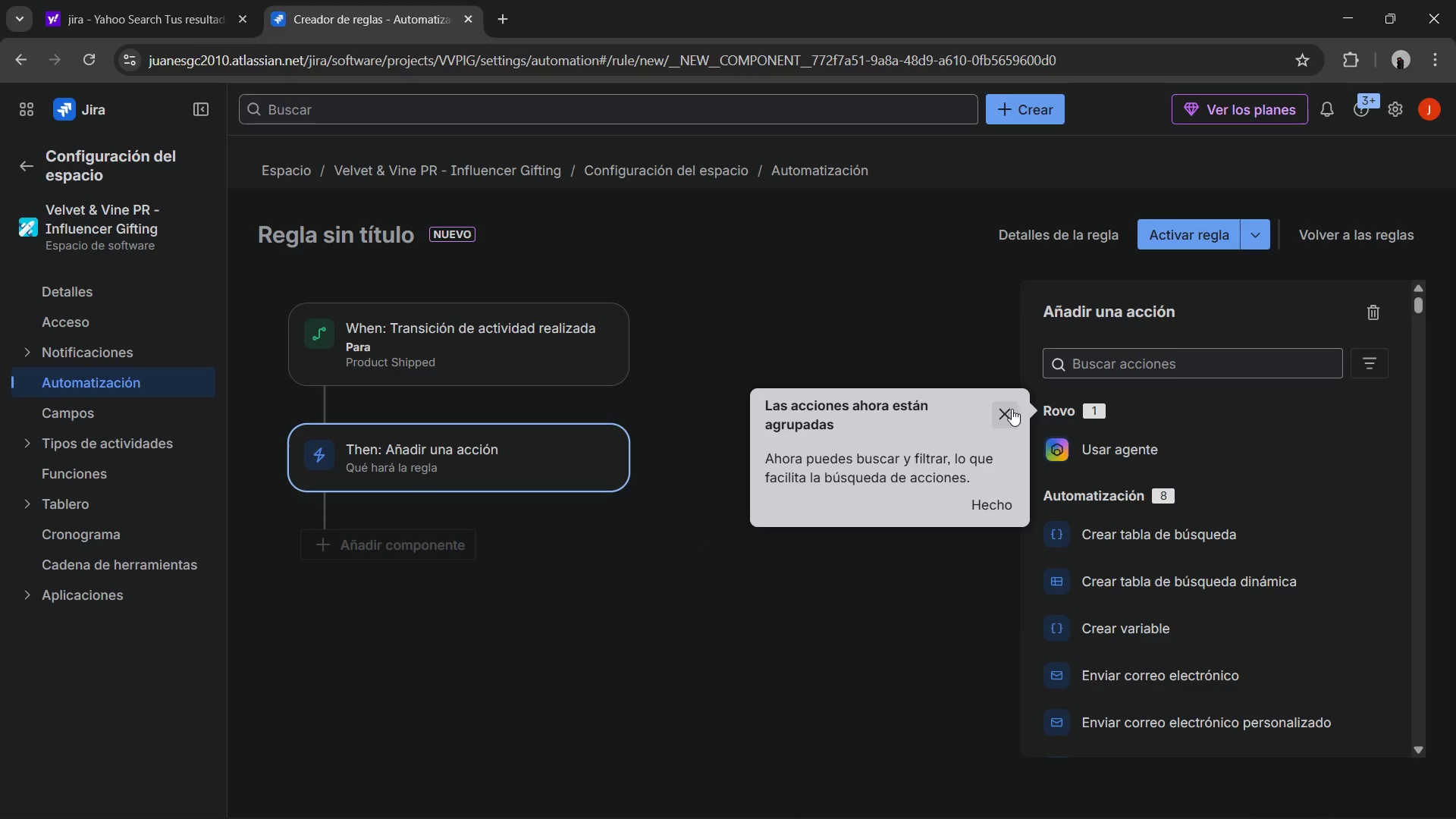 
left_click([990, 497])
 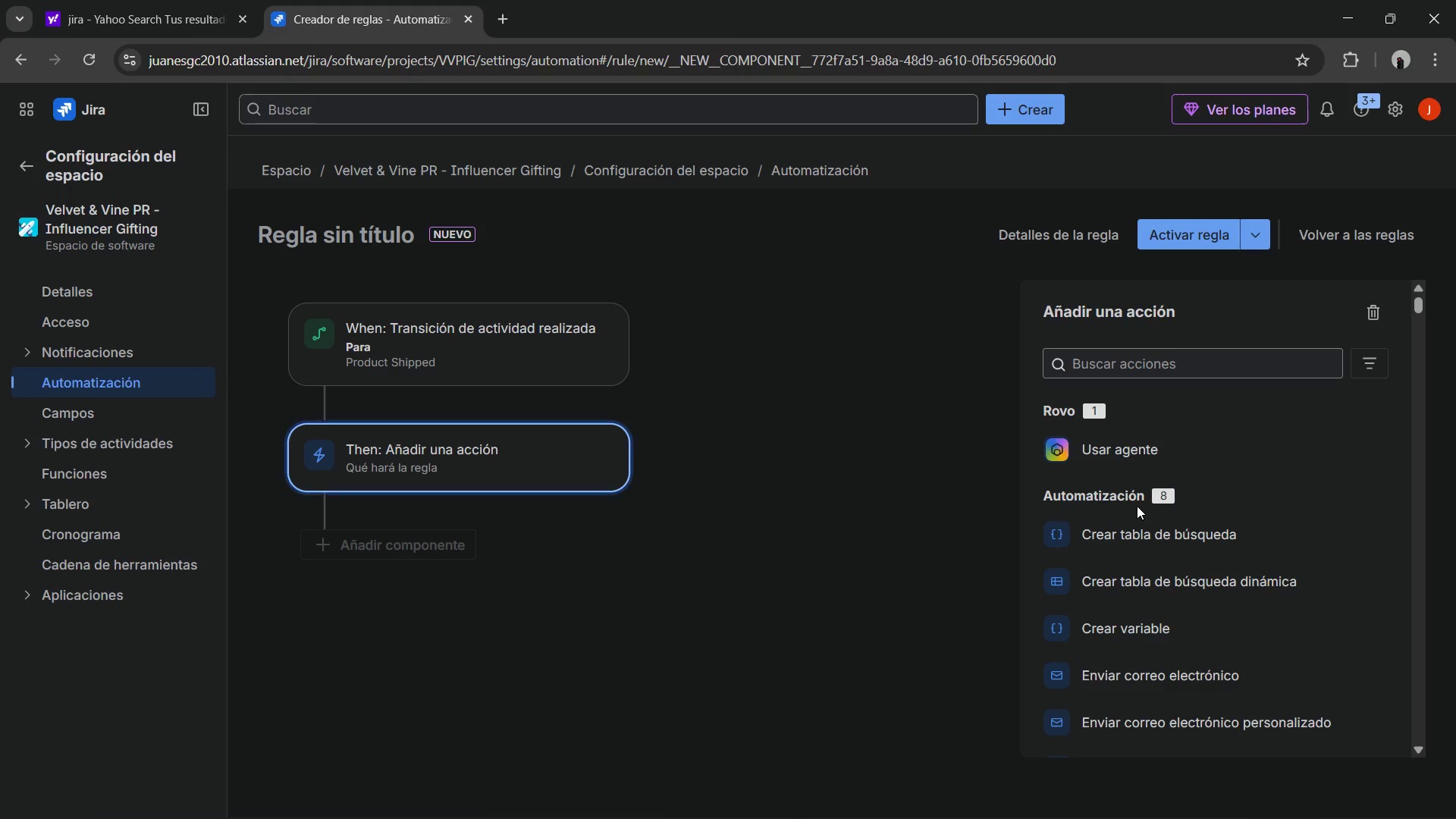 
scroll: coordinate [1177, 615], scroll_direction: down, amount: 10.0
 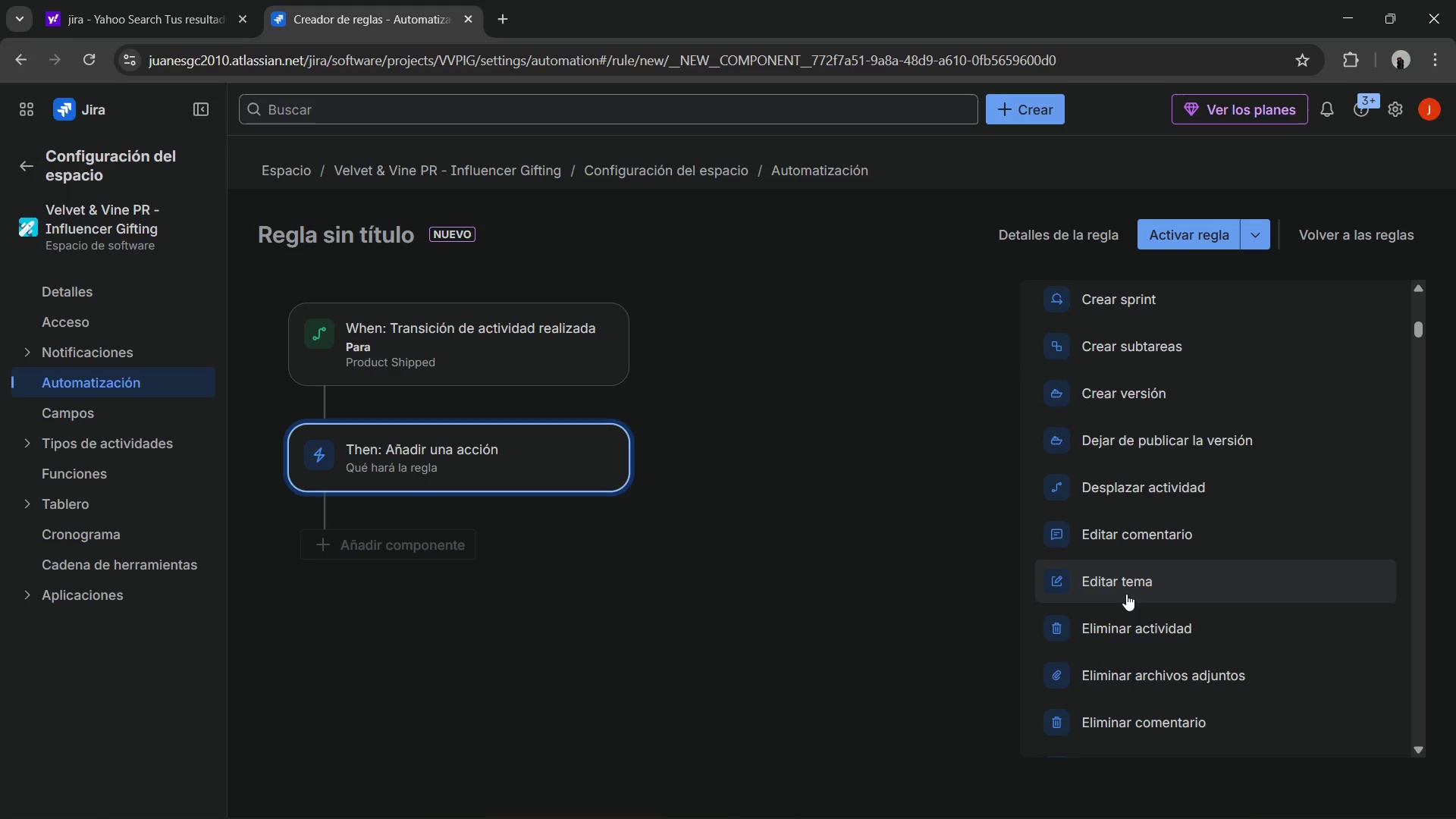 
left_click([1126, 594])
 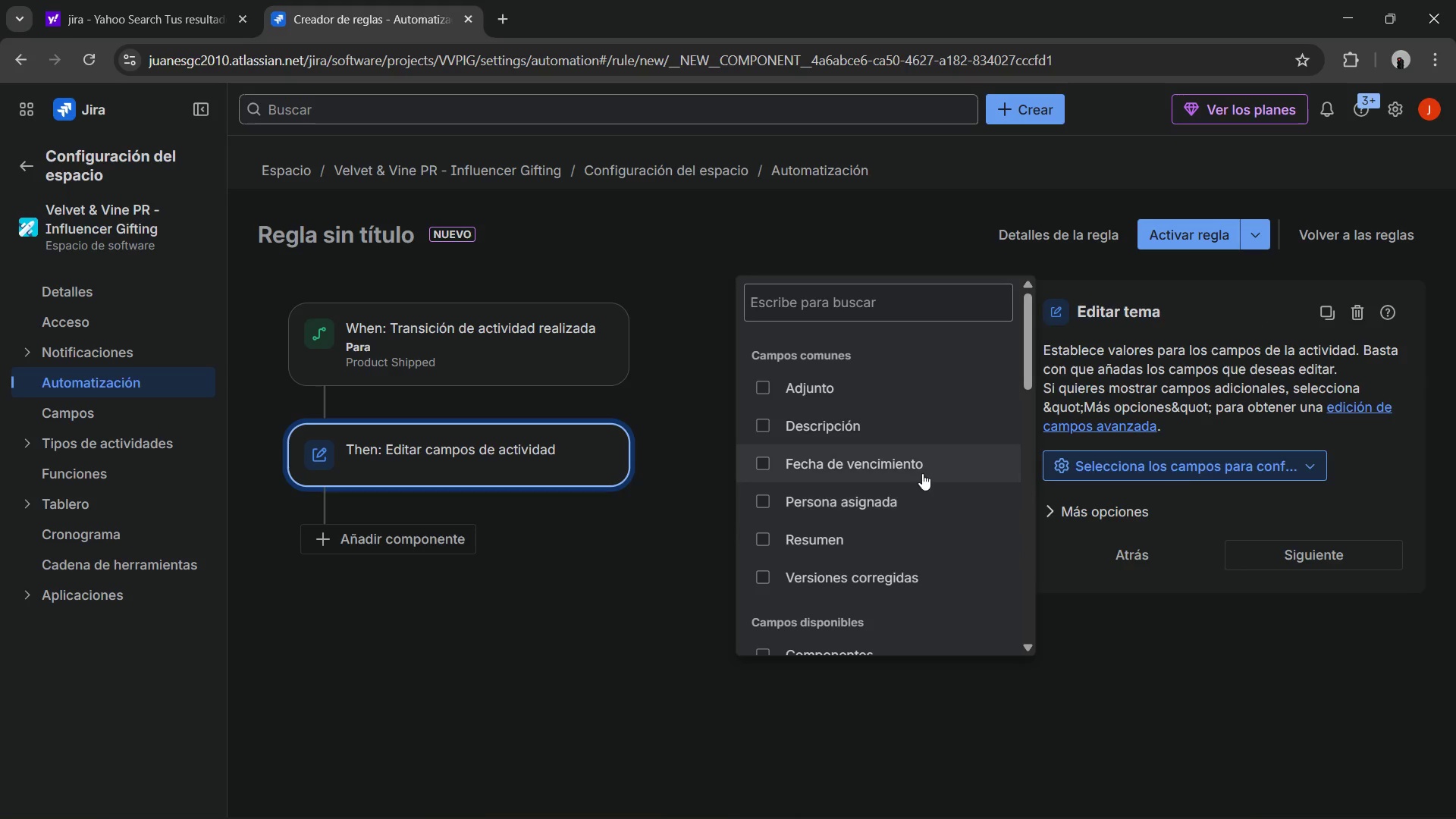 
left_click([912, 464])
 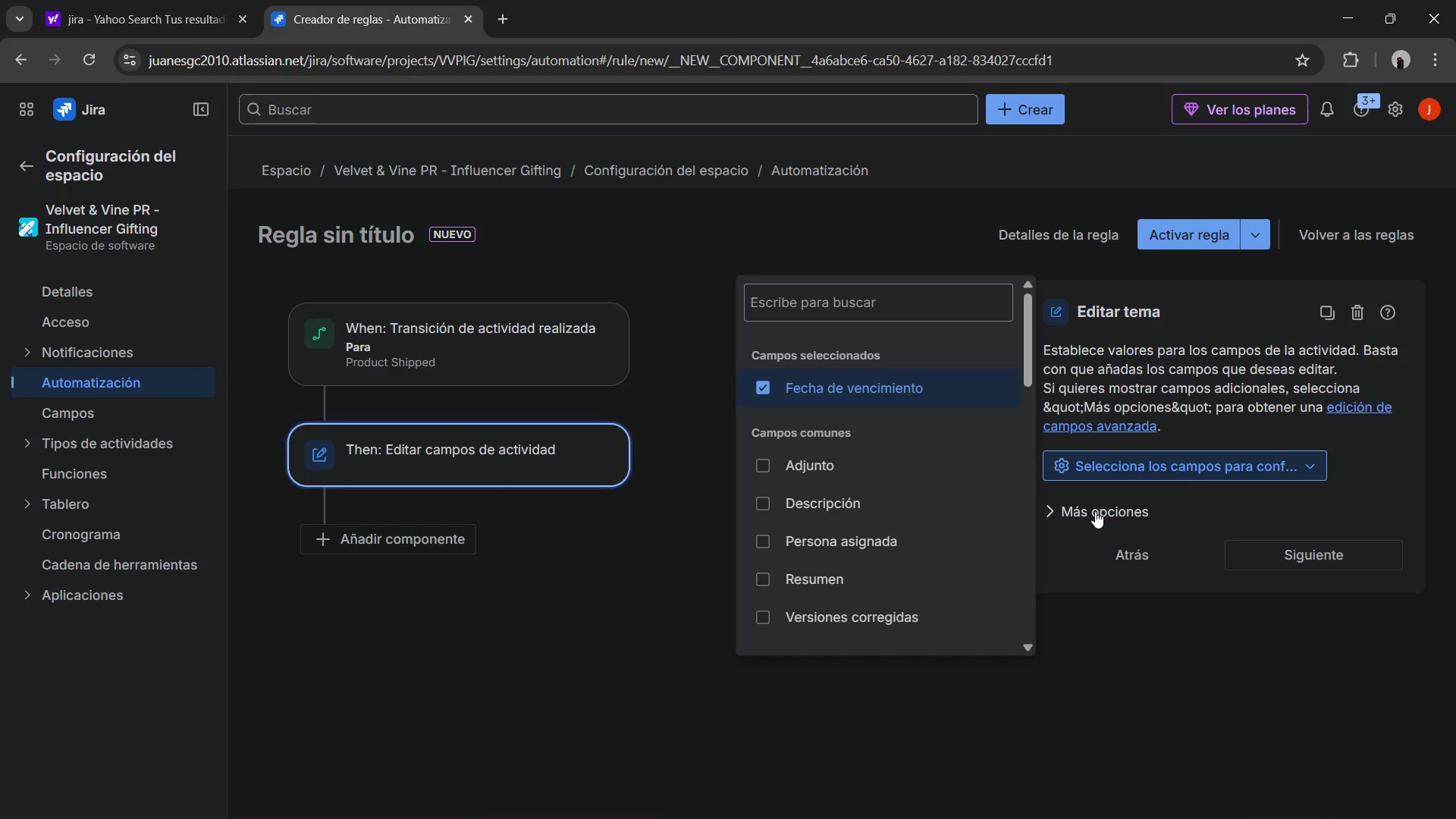 
left_click([1088, 507])
 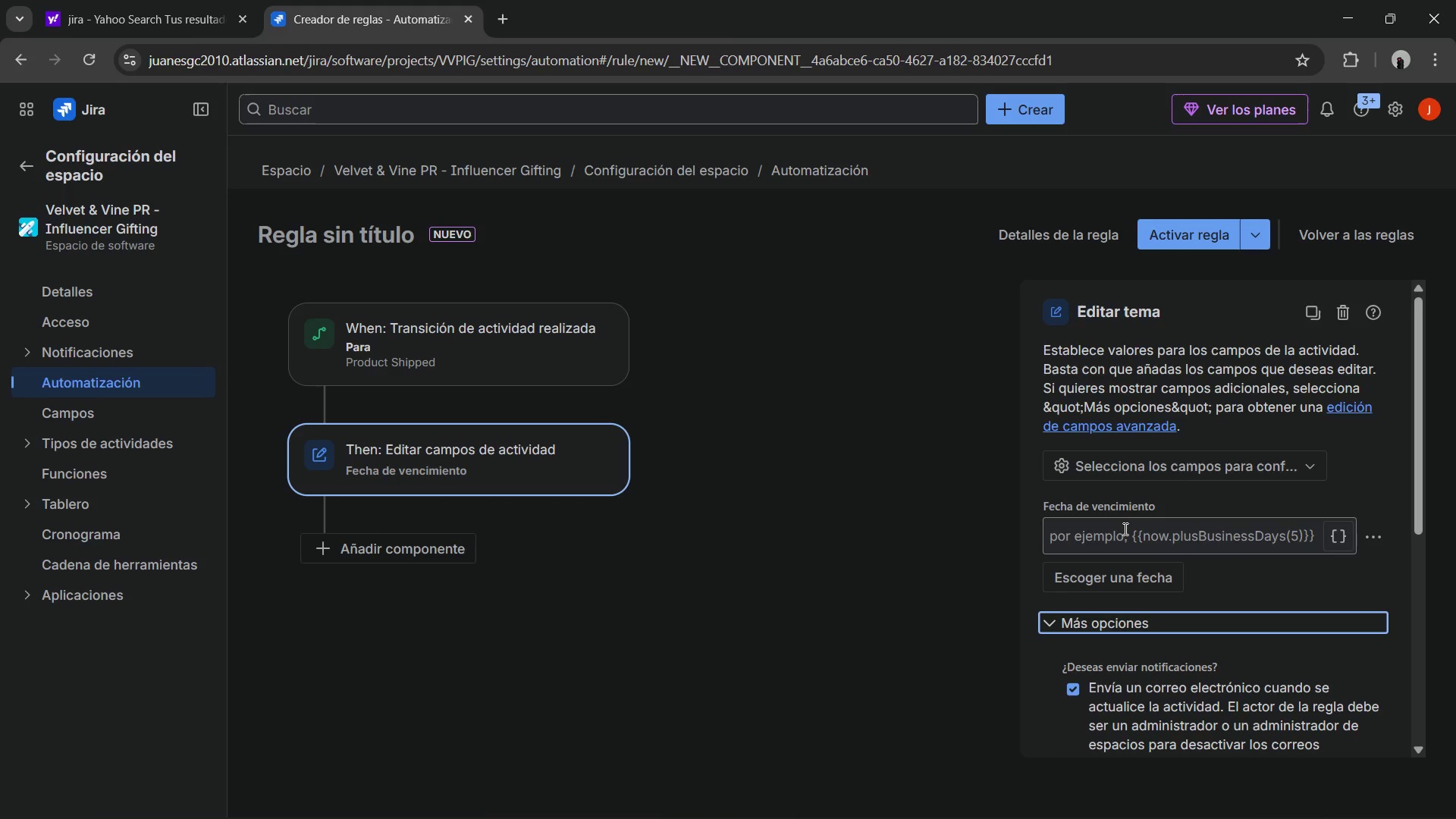 
left_click([1124, 529])
 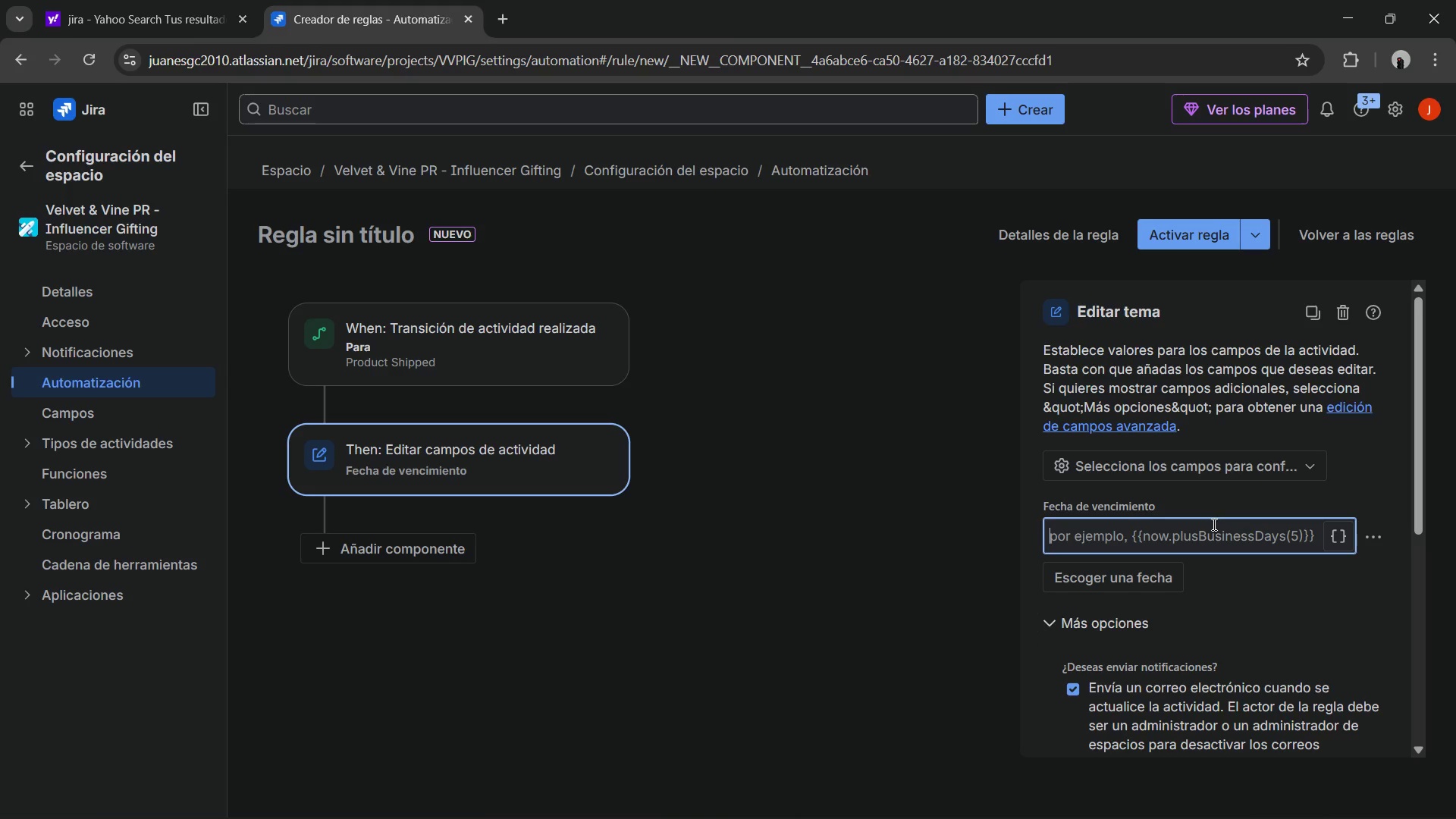 
wait(13.55)
 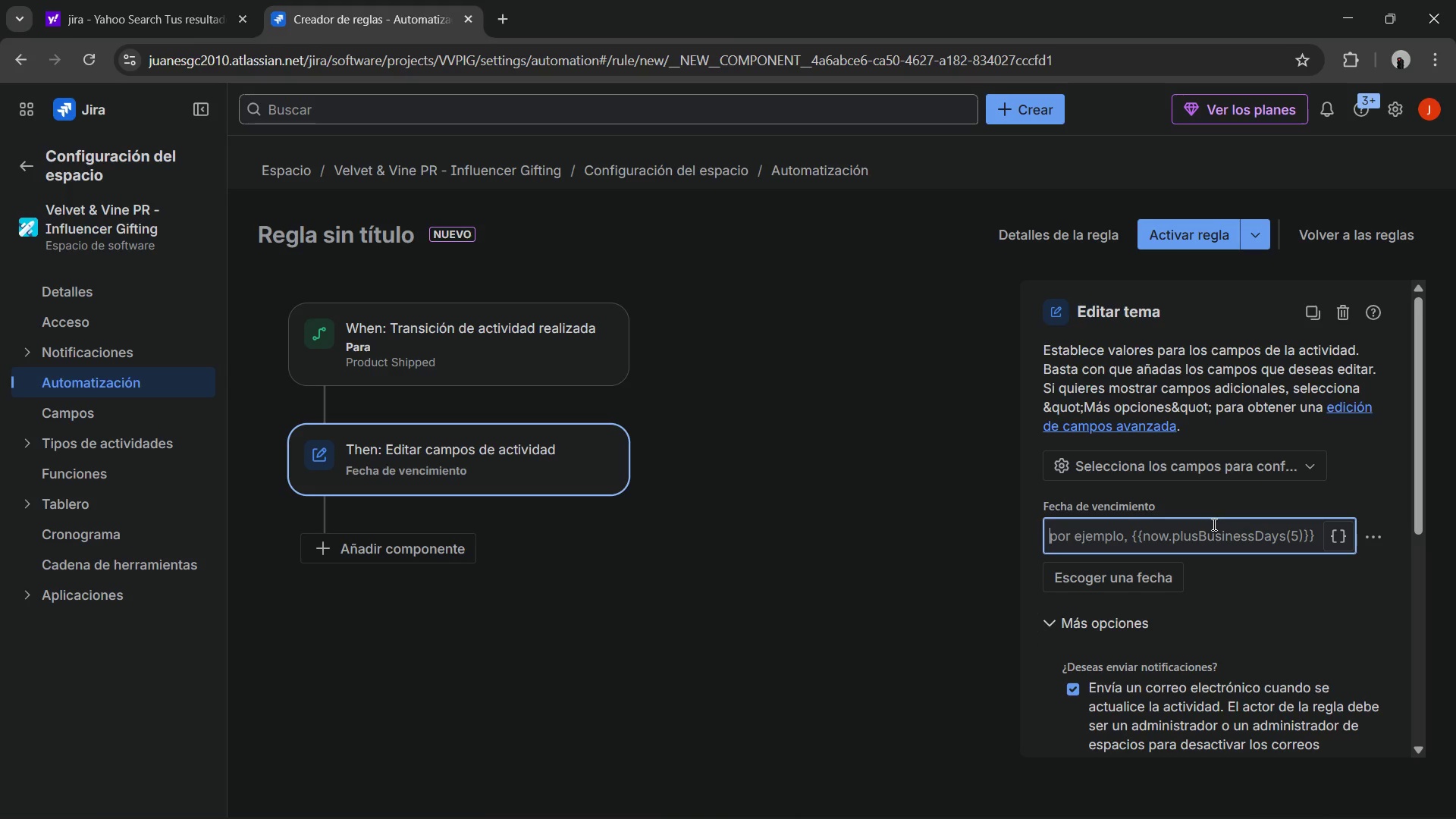 
scroll: coordinate [1174, 522], scroll_direction: down, amount: 1.0
 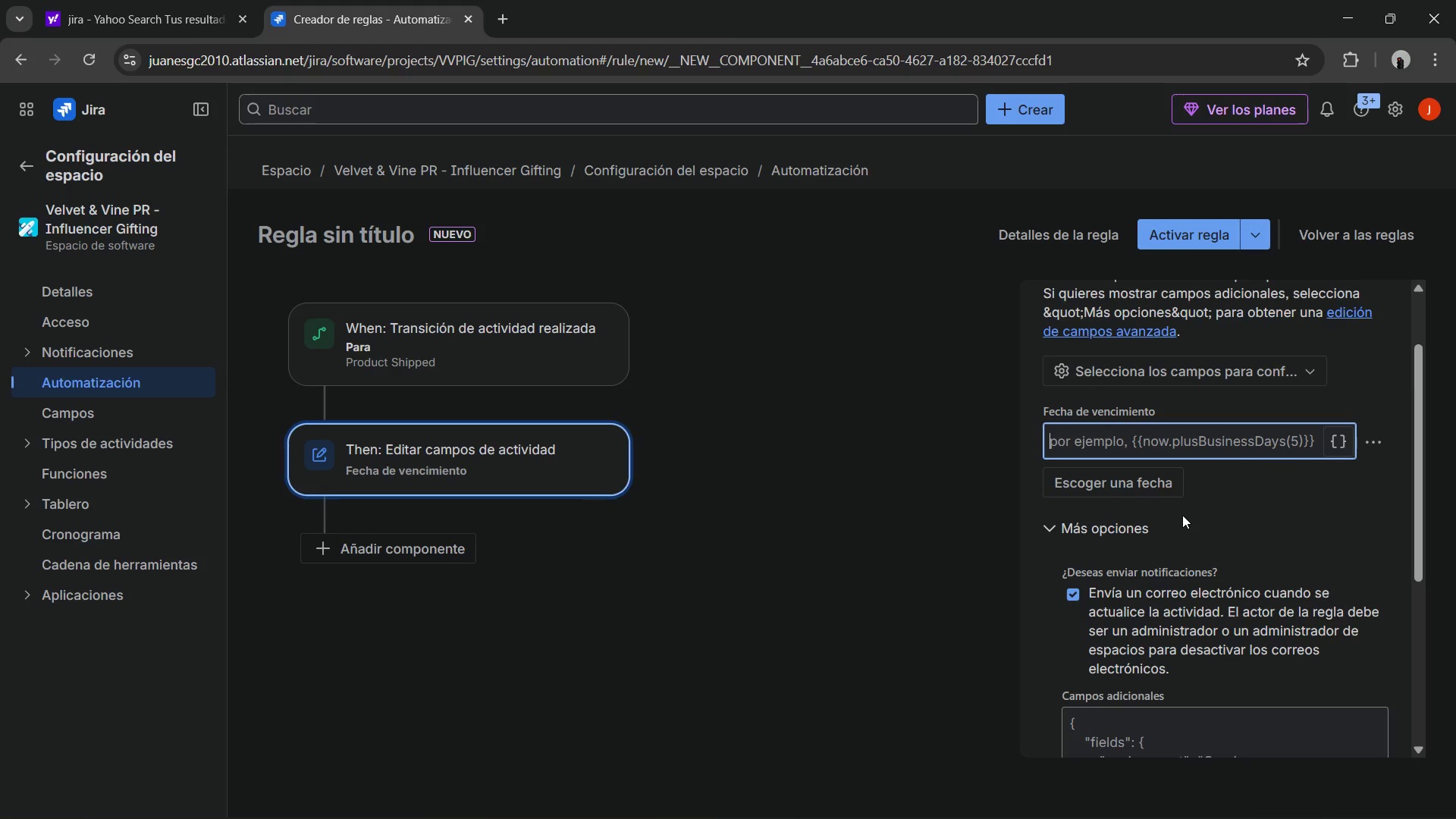 
type(''now.)
 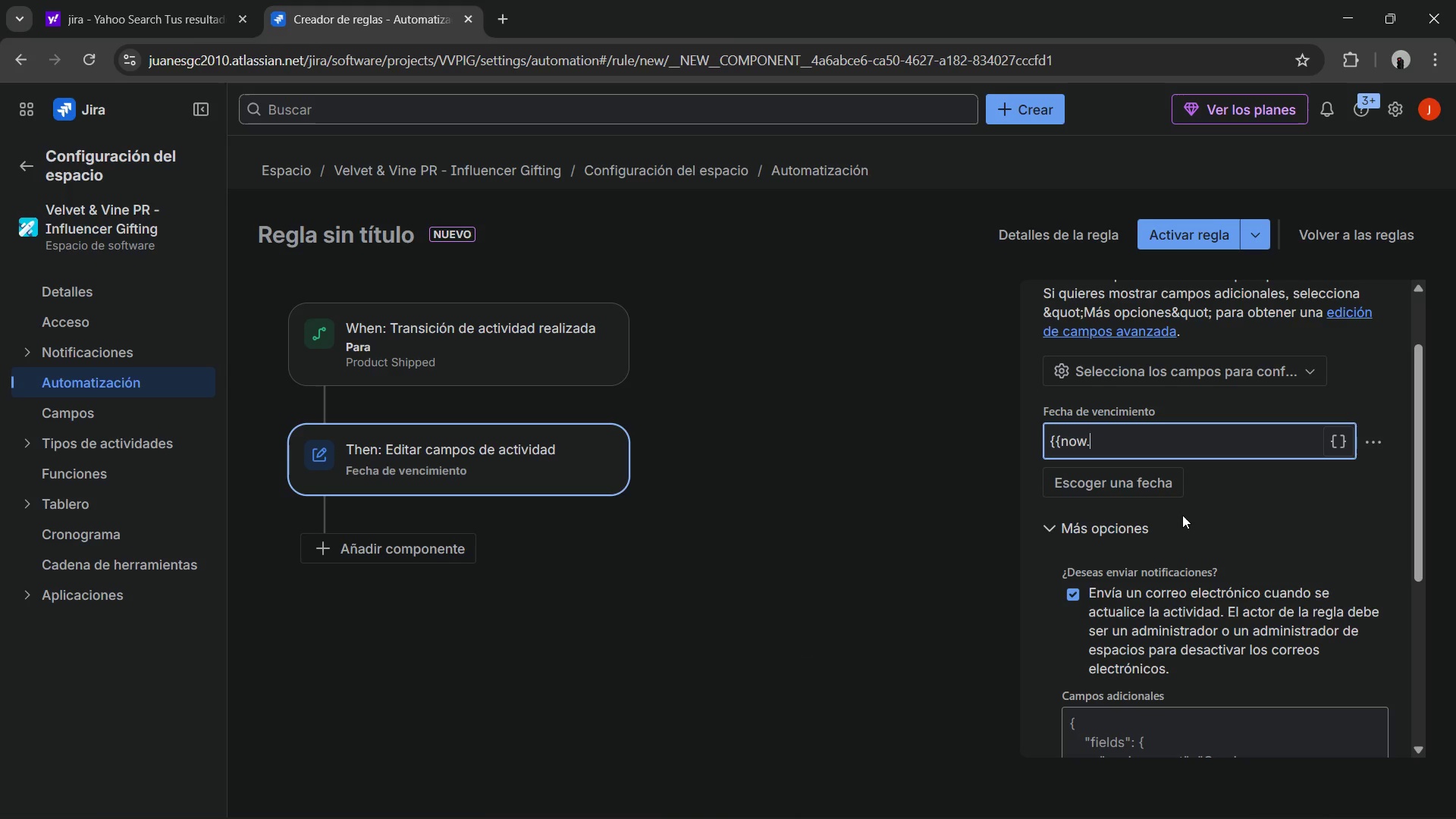 
type(plusDay)
 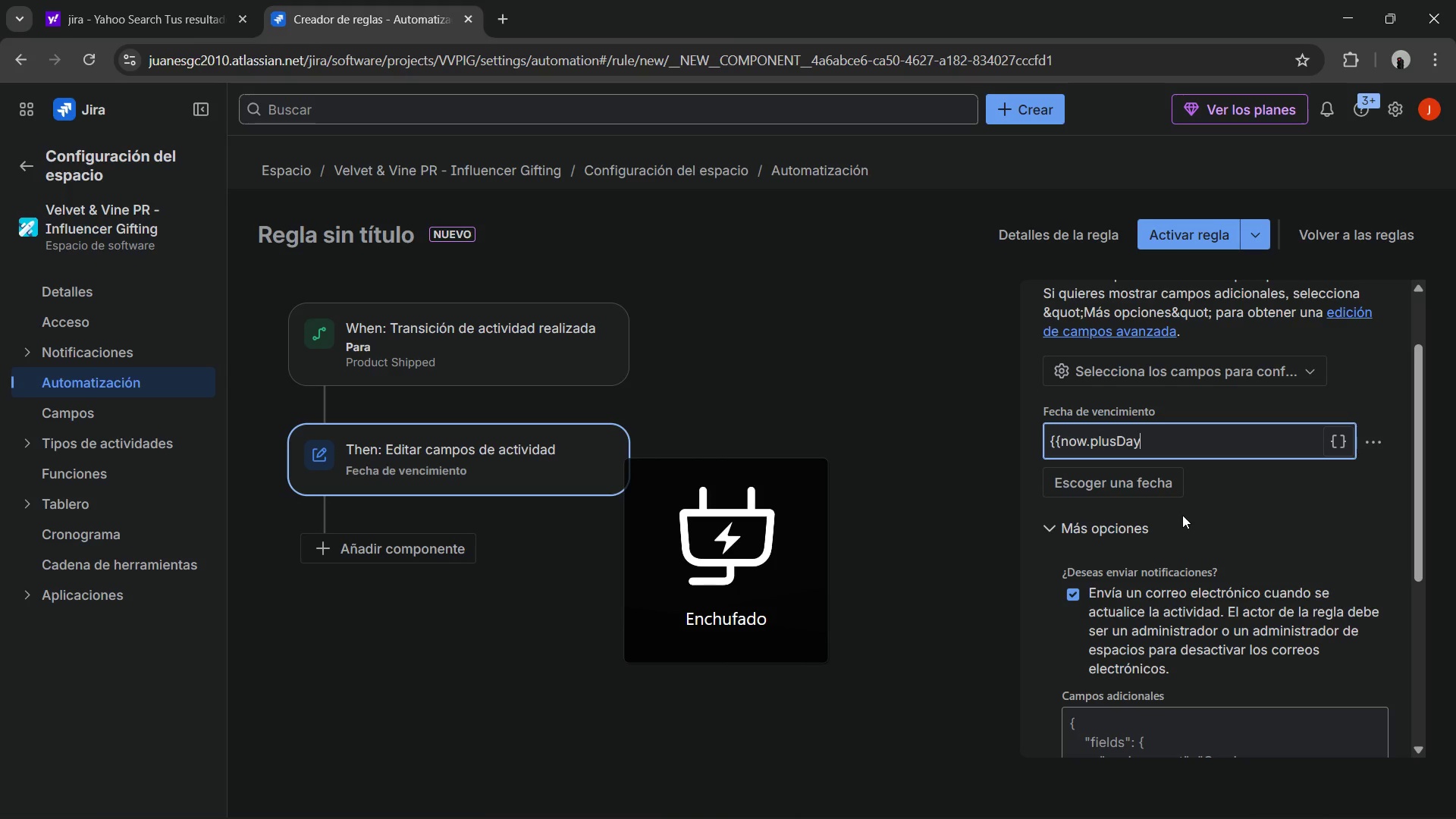 
type(s*14()
 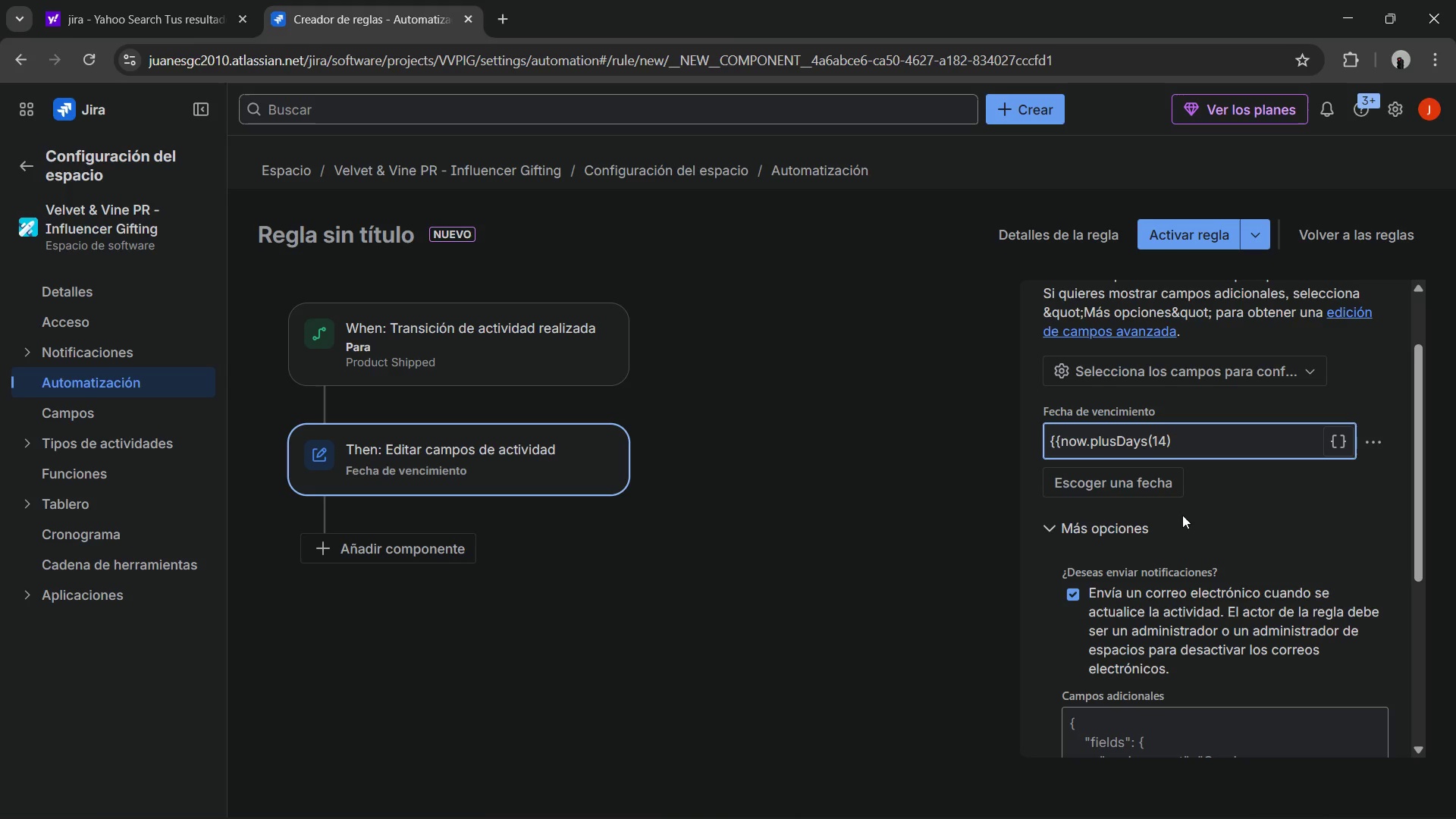 
wait(5.02)
 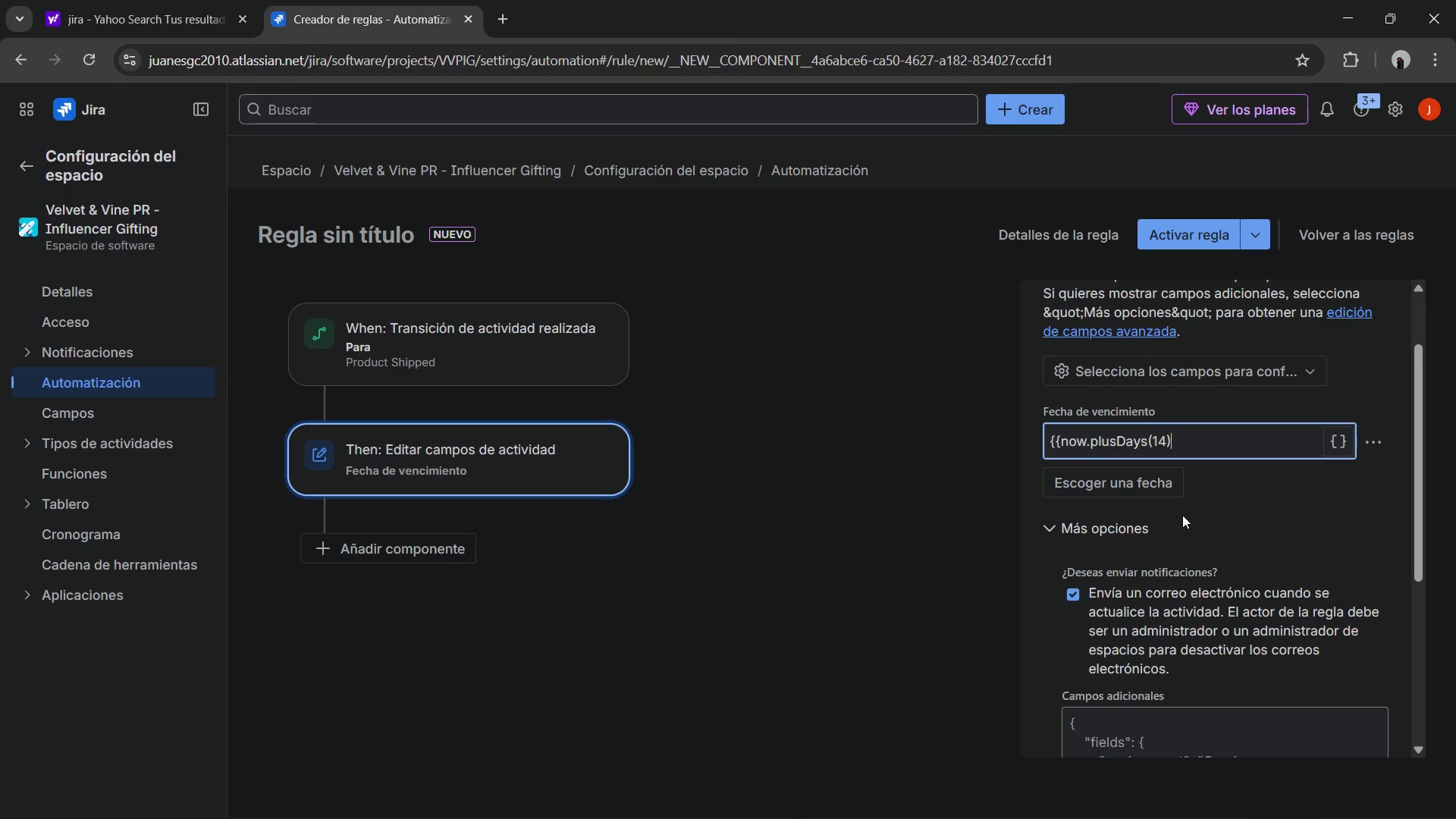 
key(Slash)
 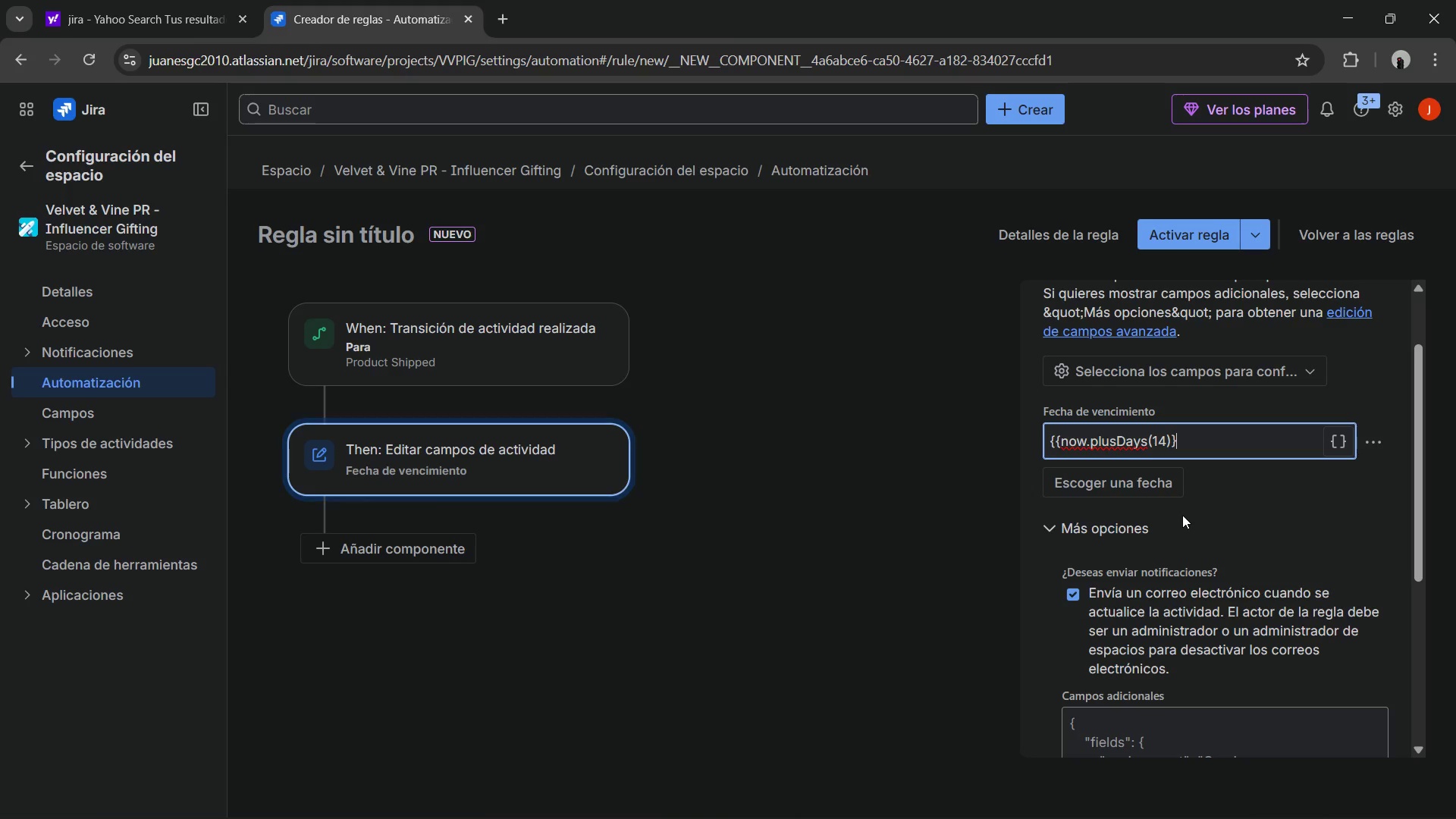 
key(Slash)
 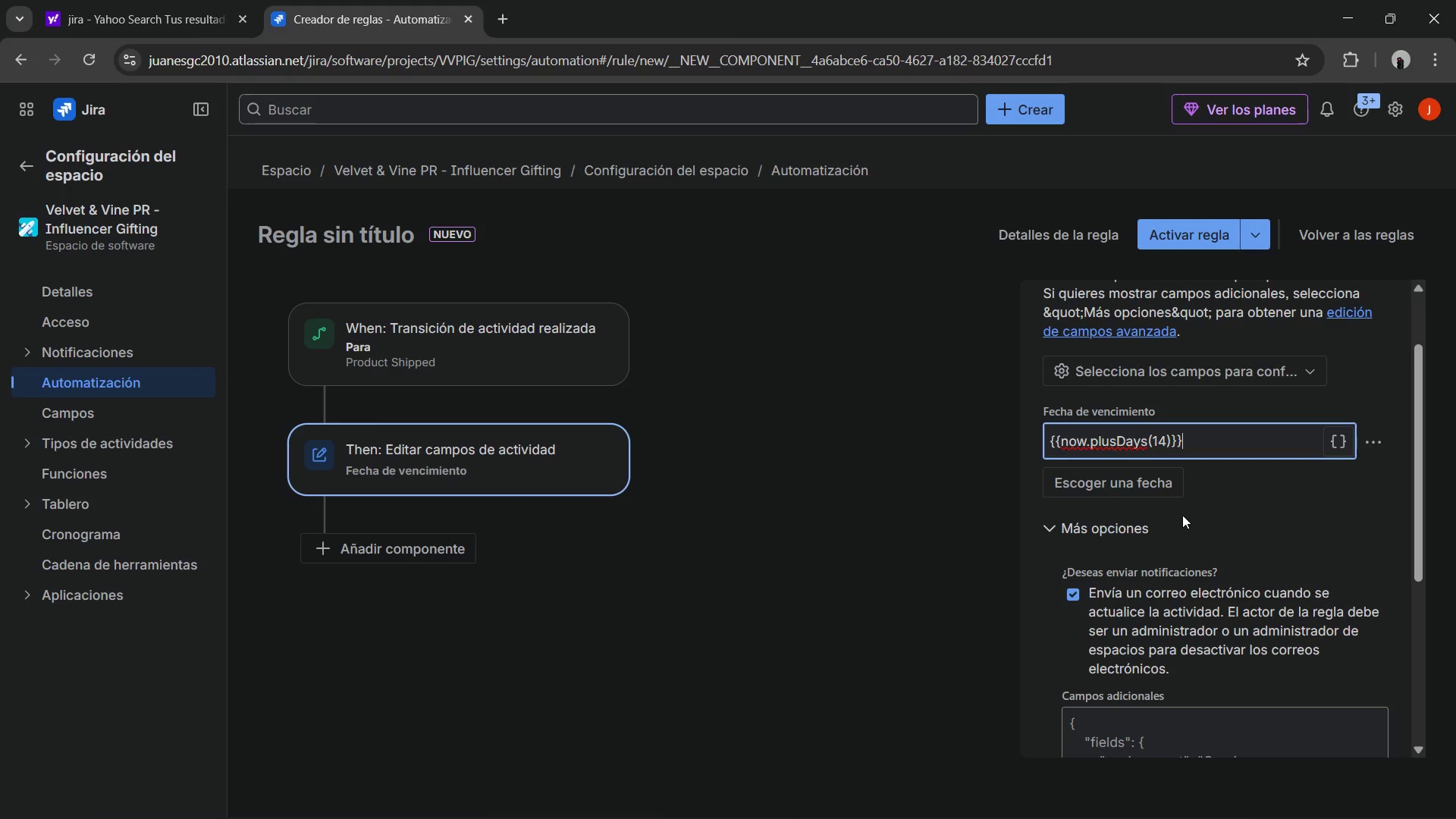 
key(Slash)
 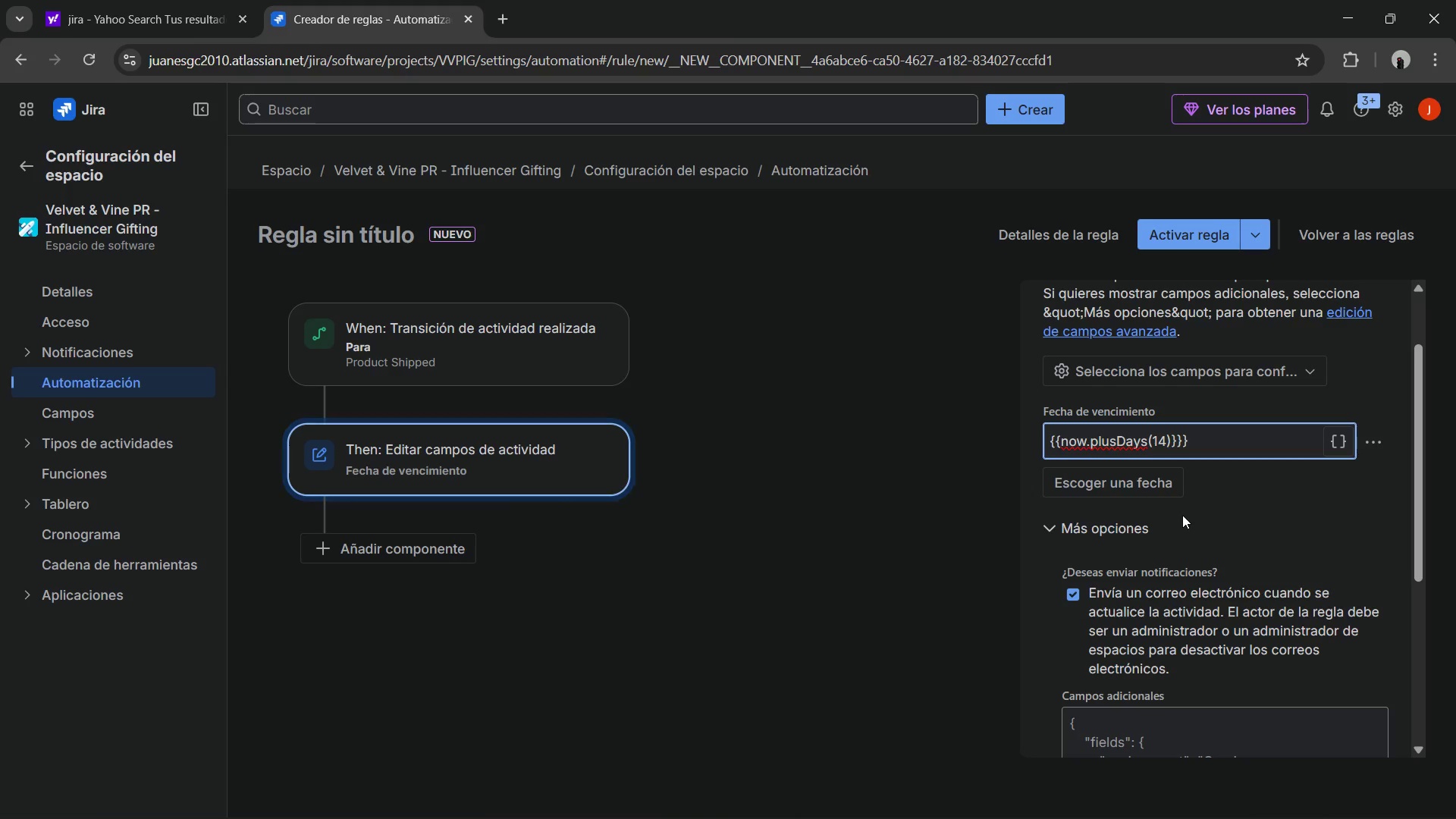 
key(Shift+ShiftRight)
 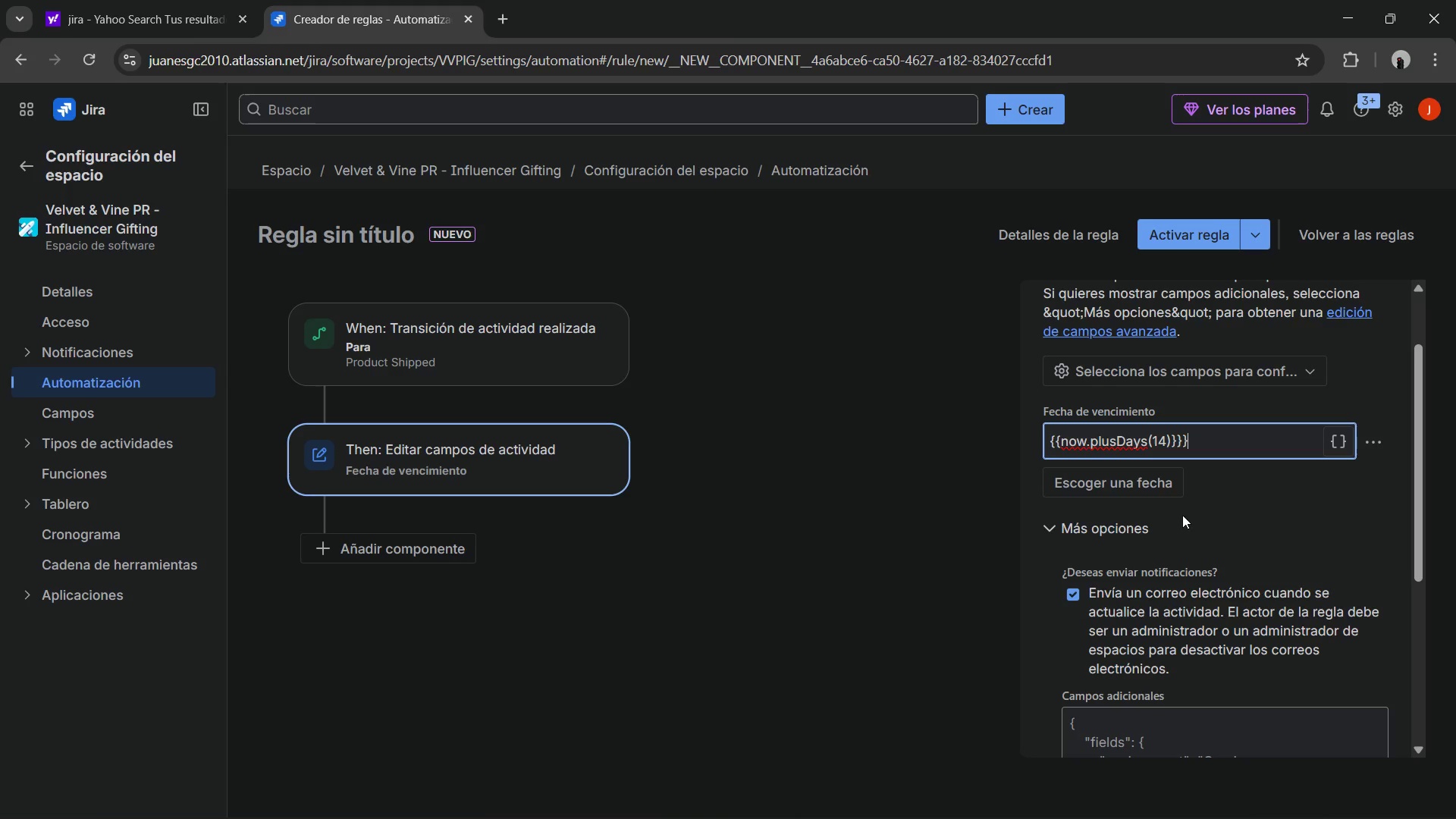 
scroll: coordinate [1150, 499], scroll_direction: down, amount: 6.0
 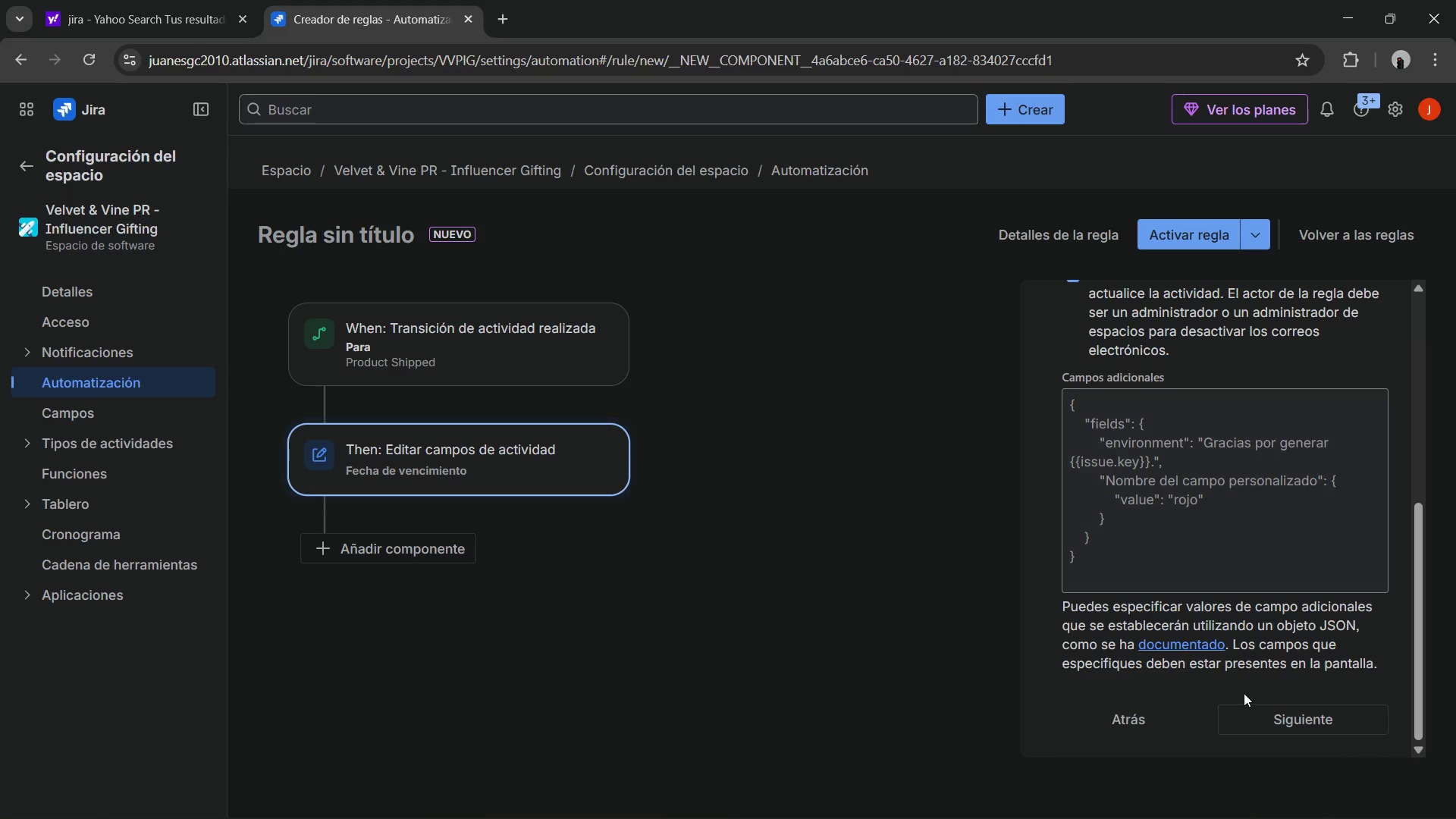 
left_click([1266, 707])
 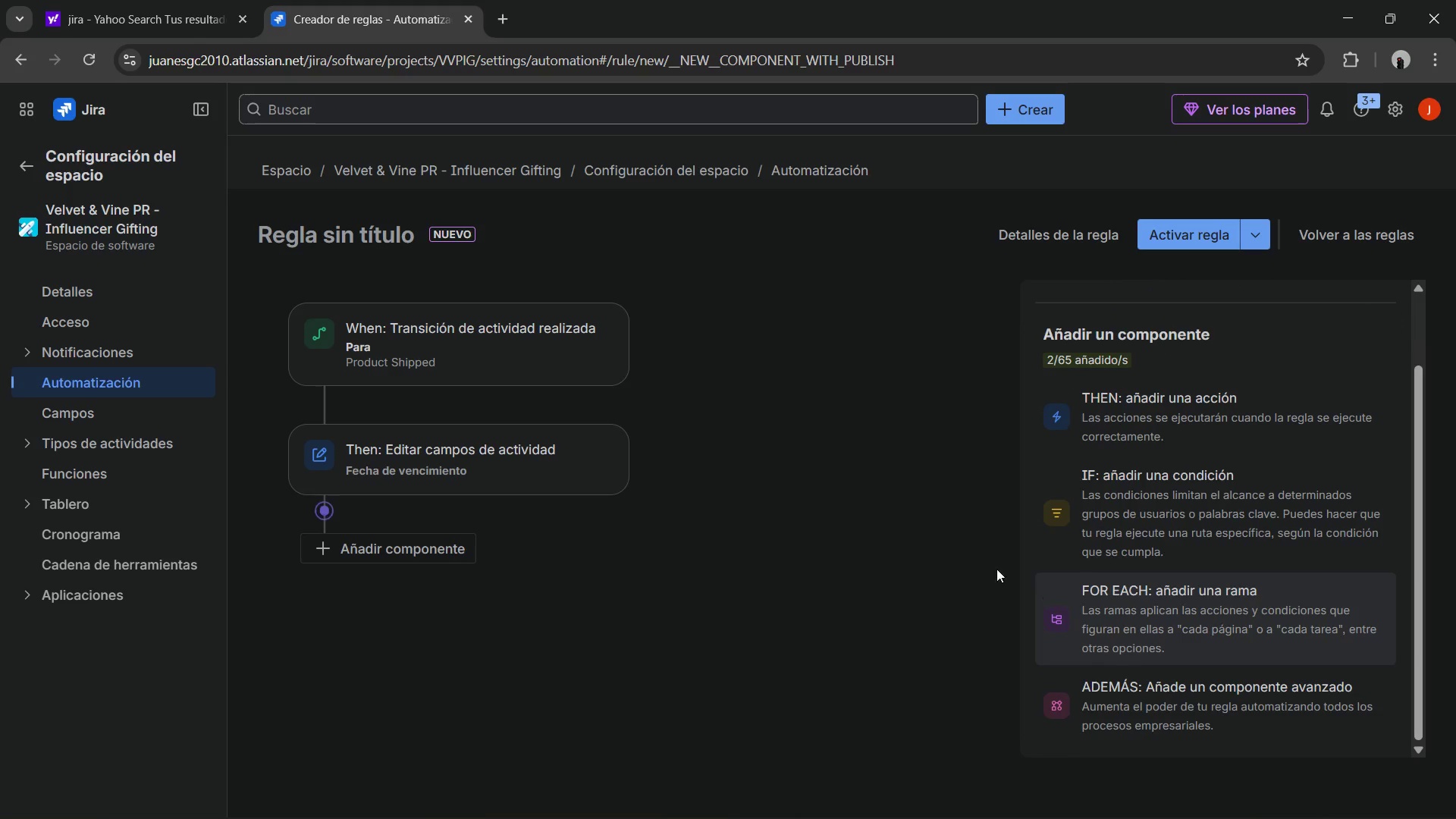 
scroll: coordinate [912, 536], scroll_direction: up, amount: 3.0
 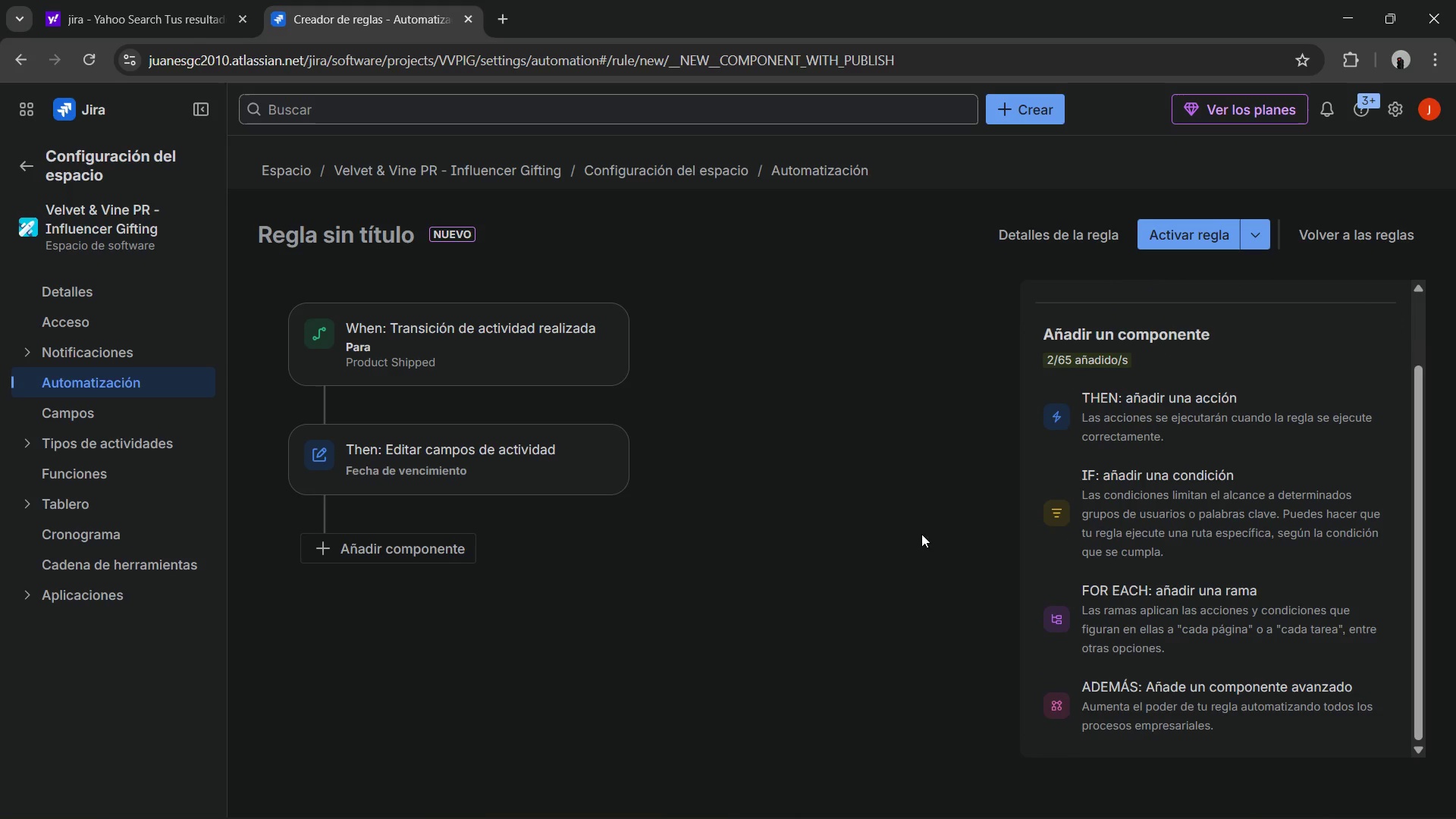 
scroll: coordinate [927, 532], scroll_direction: down, amount: 3.0
 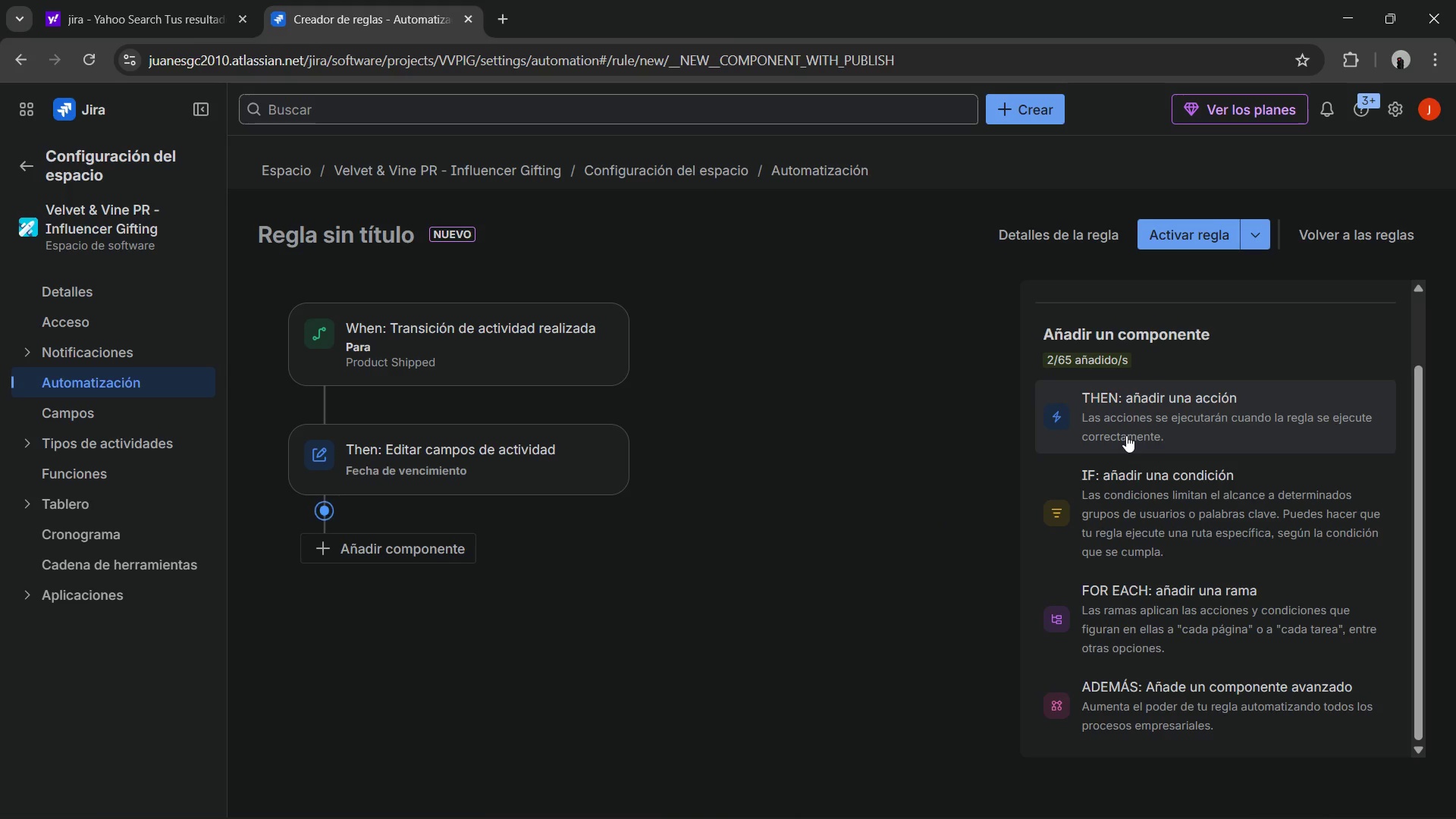 
wait(5.68)
 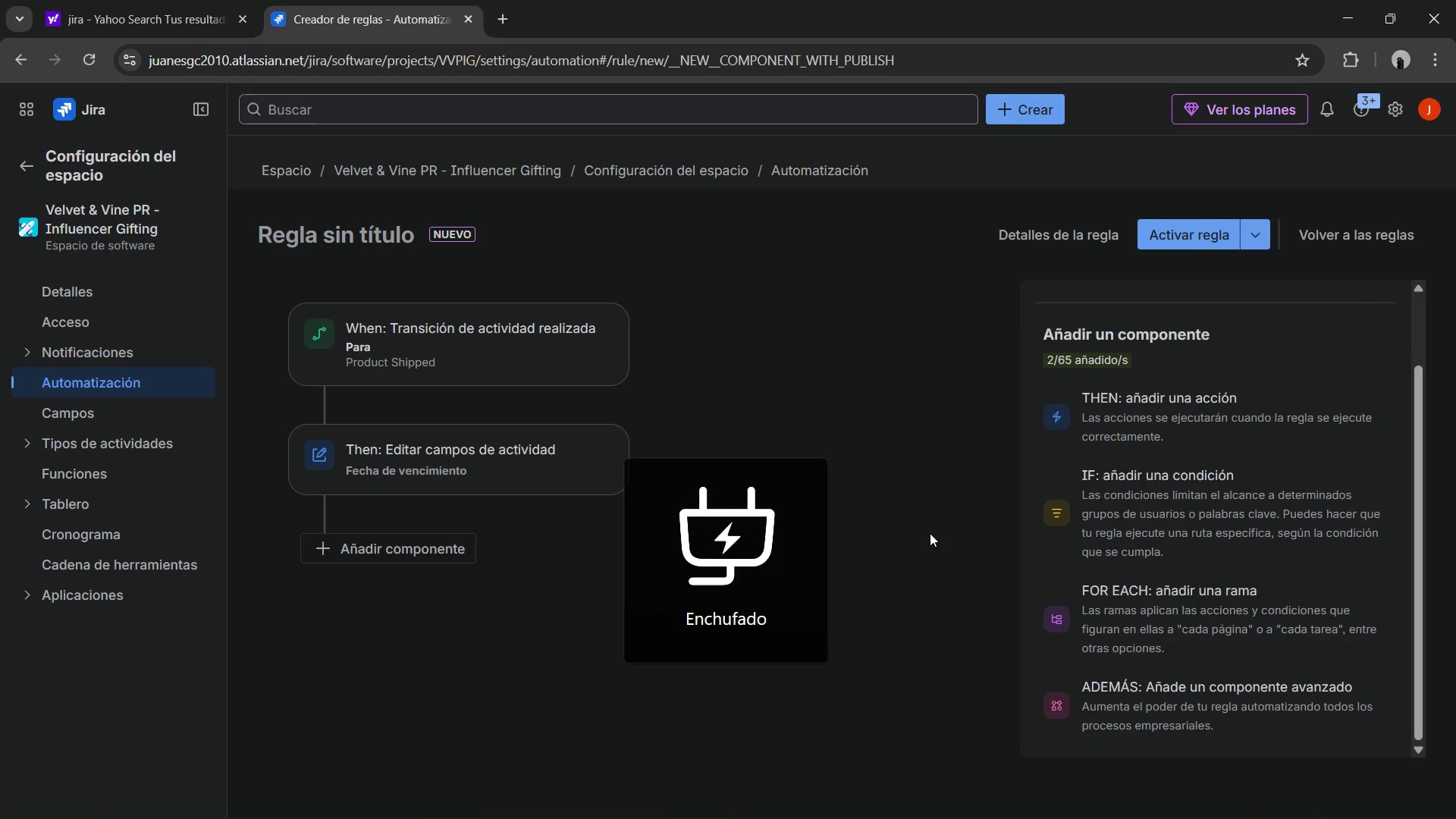 
key(Alt+AltLeft)
 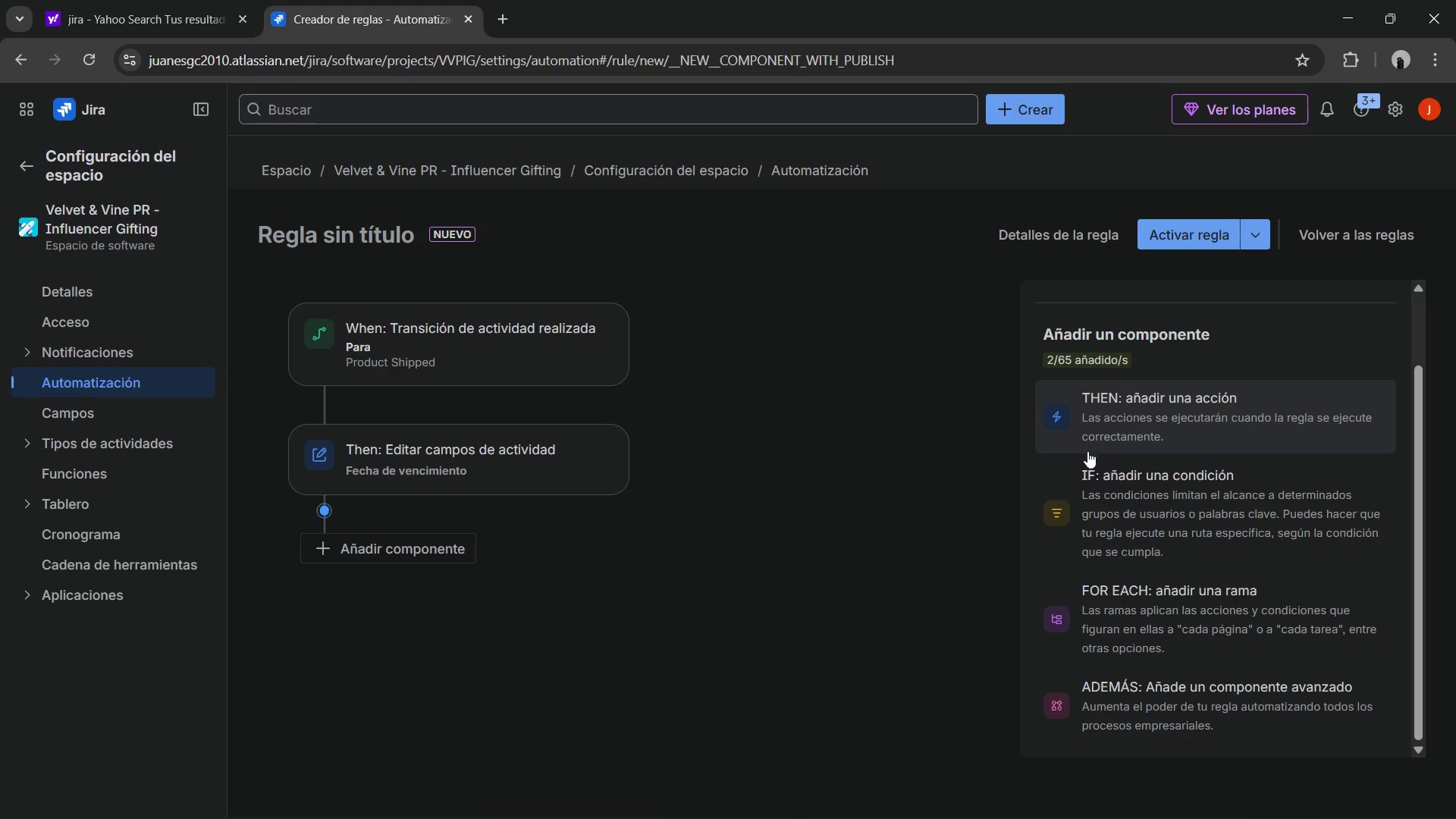 
key(Alt+Tab)